 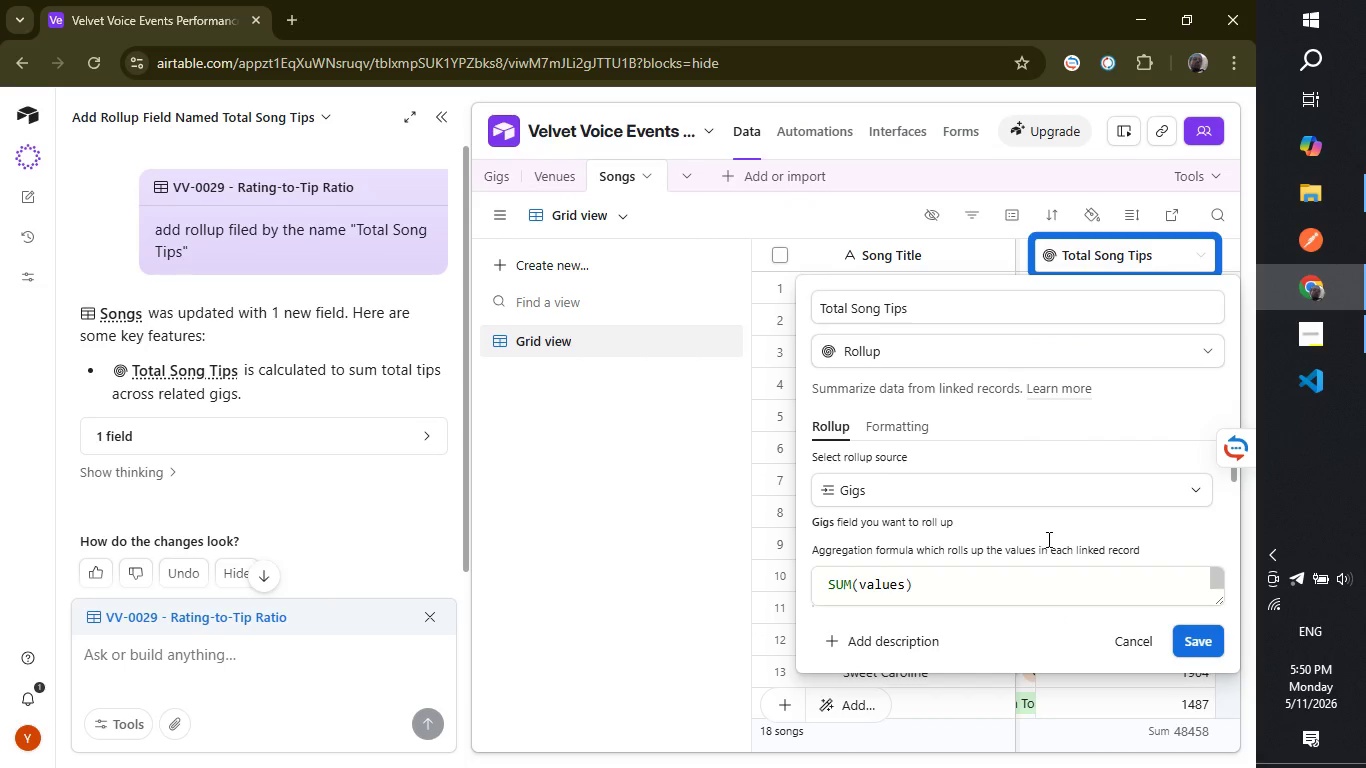 
scroll: coordinate [1000, 460], scroll_direction: down, amount: 2.0
 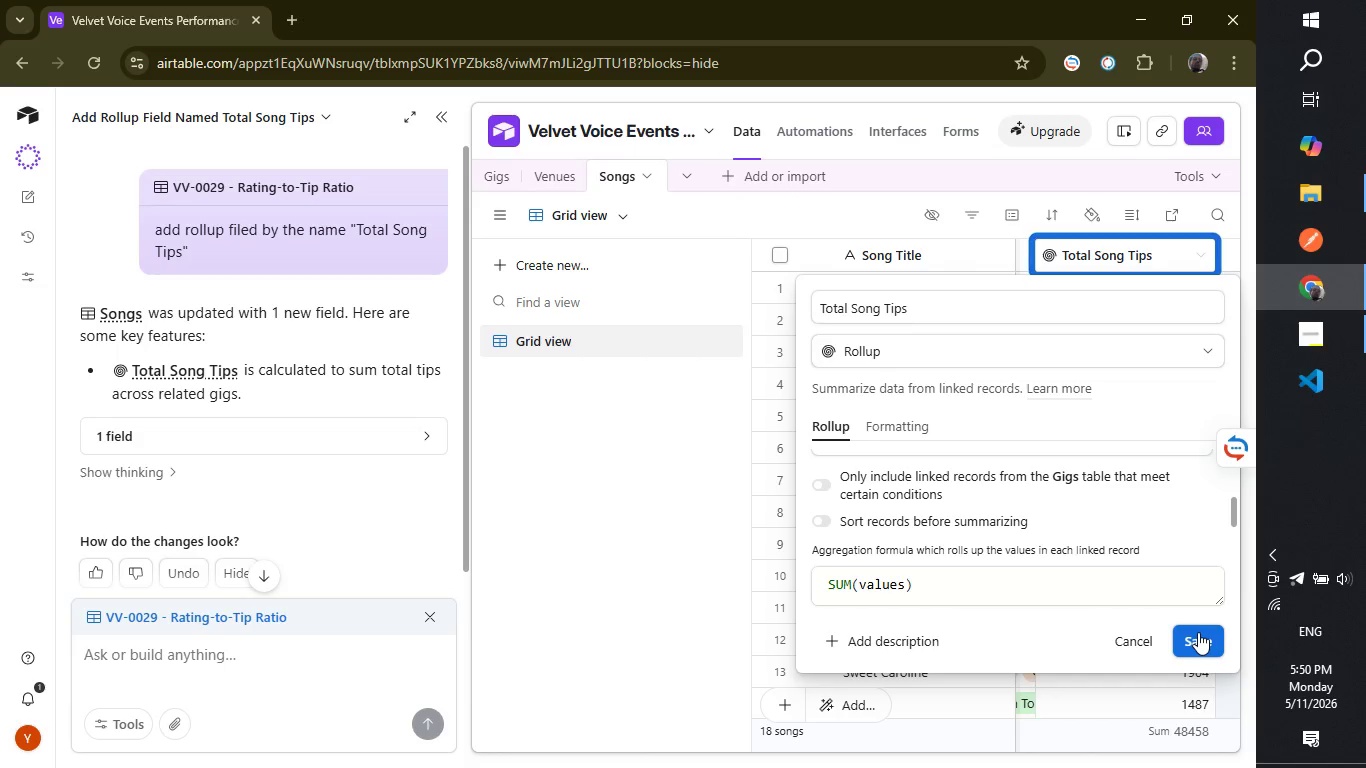 
wait(9.86)
 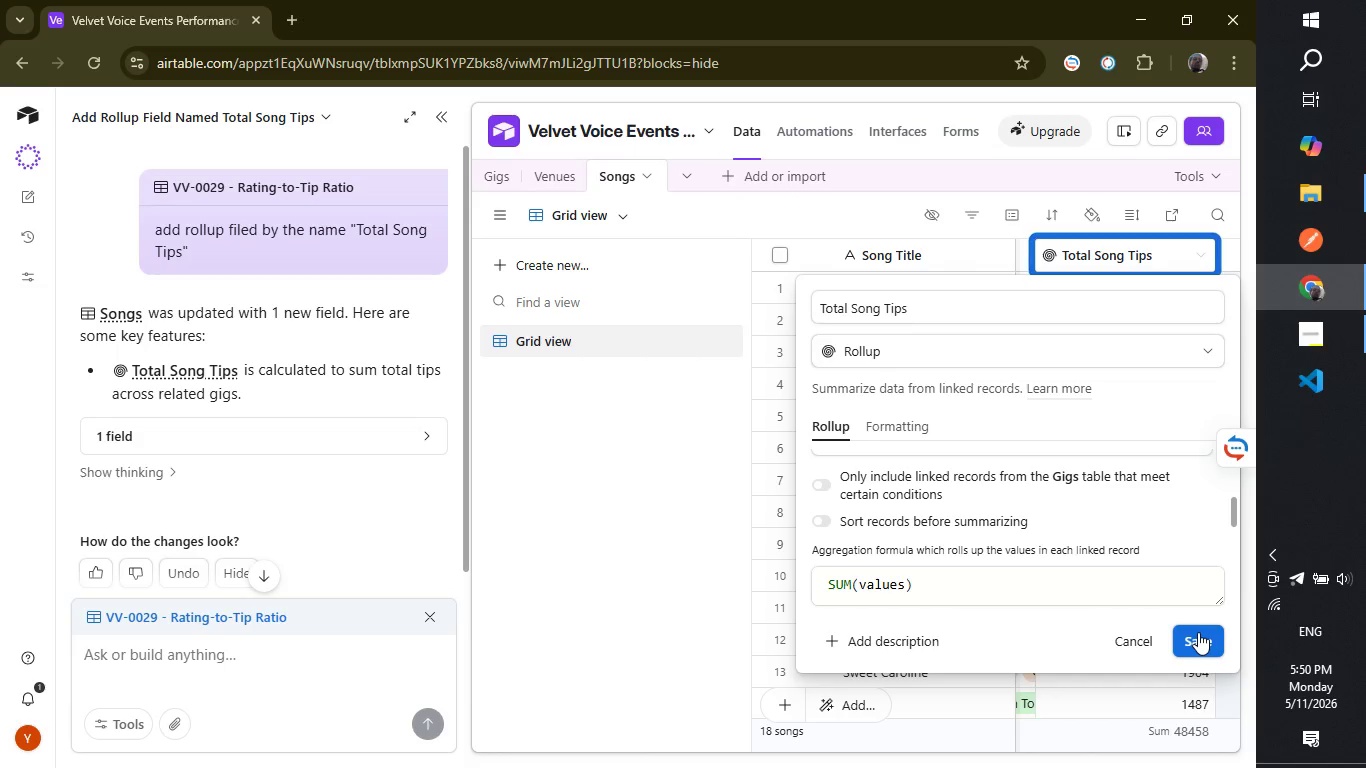 
scroll: coordinate [978, 497], scroll_direction: up, amount: 2.0
 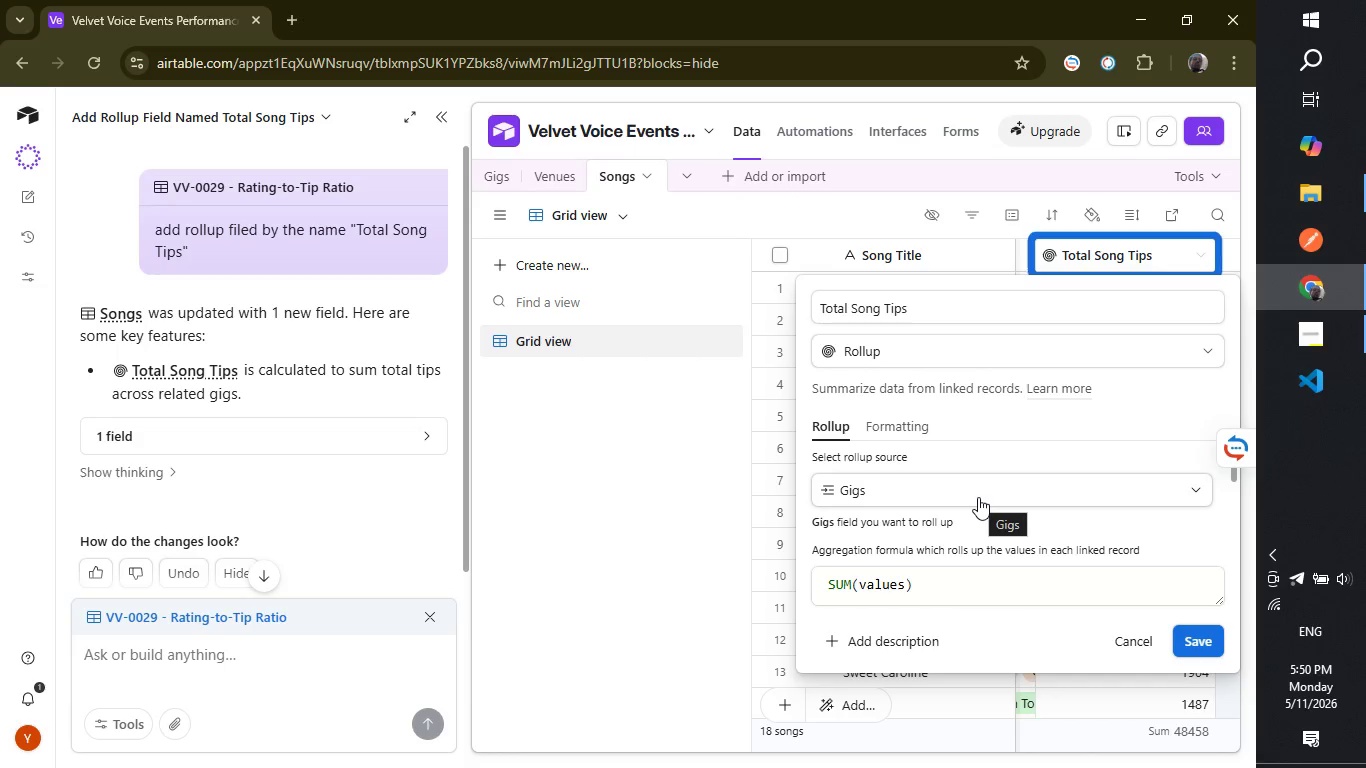 
scroll: coordinate [978, 497], scroll_direction: down, amount: 2.0
 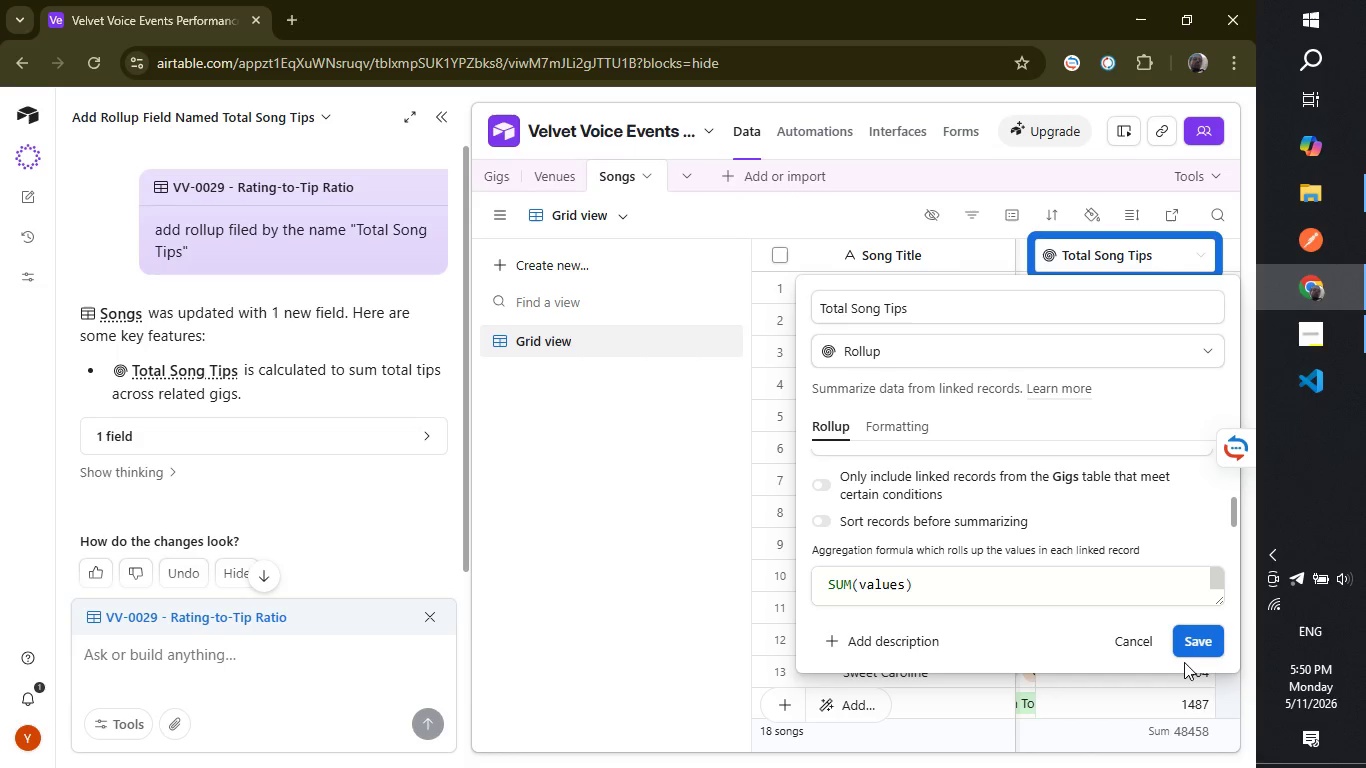 
left_click([1209, 635])
 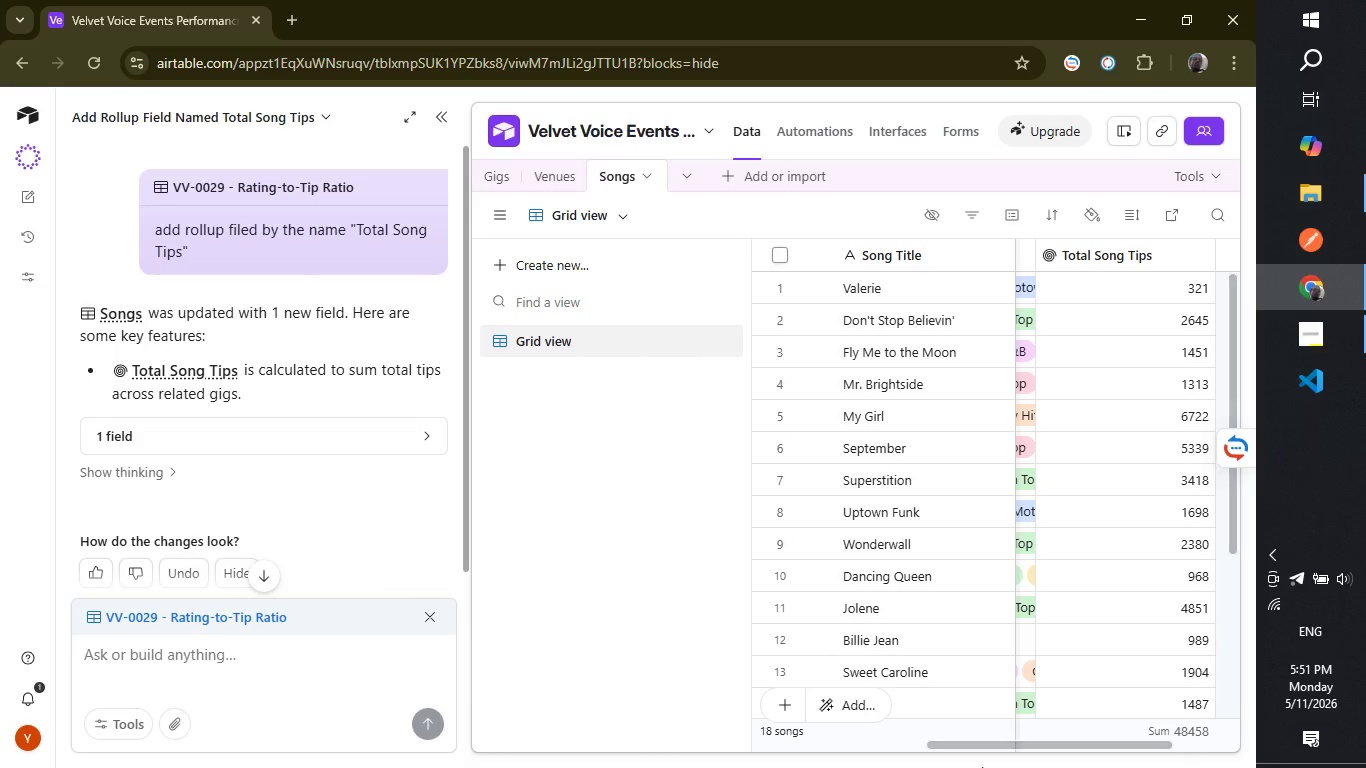 
wait(14.58)
 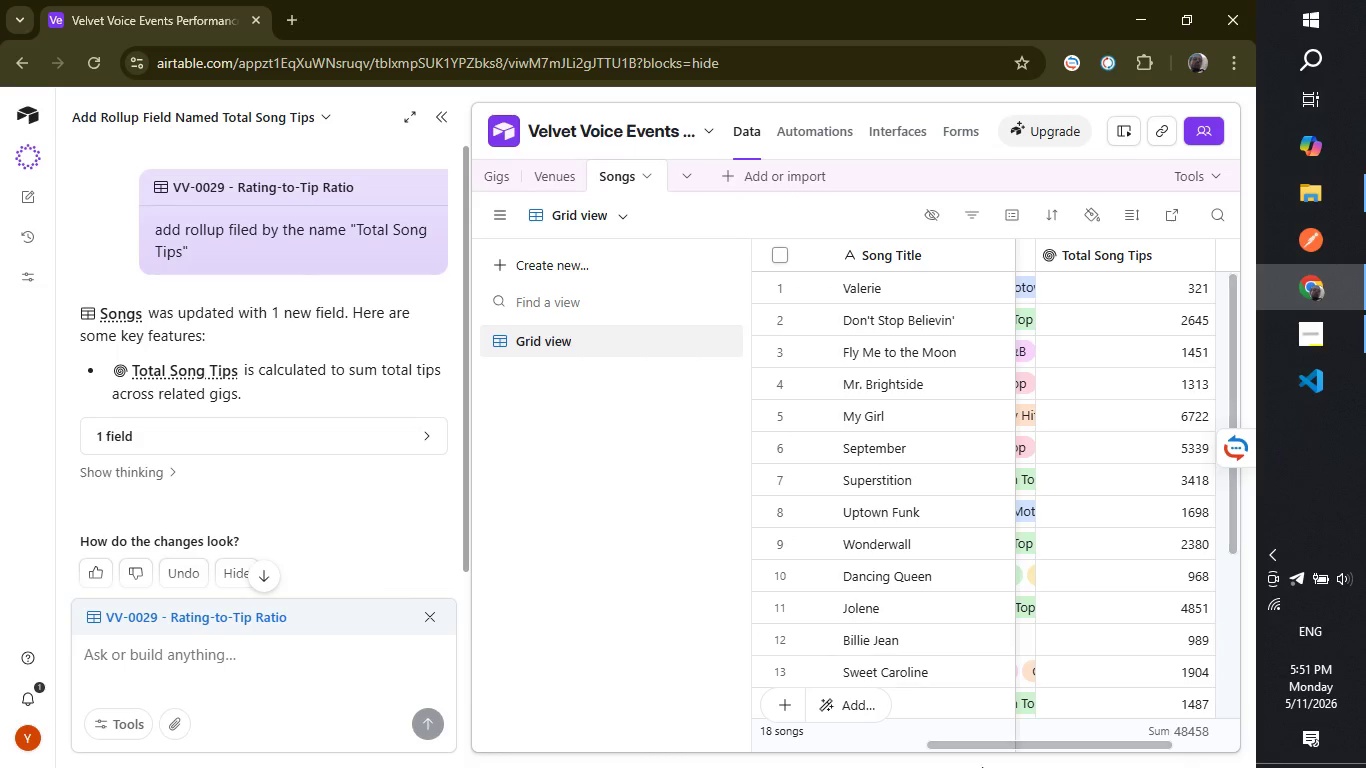 
left_click_drag(start_coordinate=[945, 743], to_coordinate=[1067, 744])
 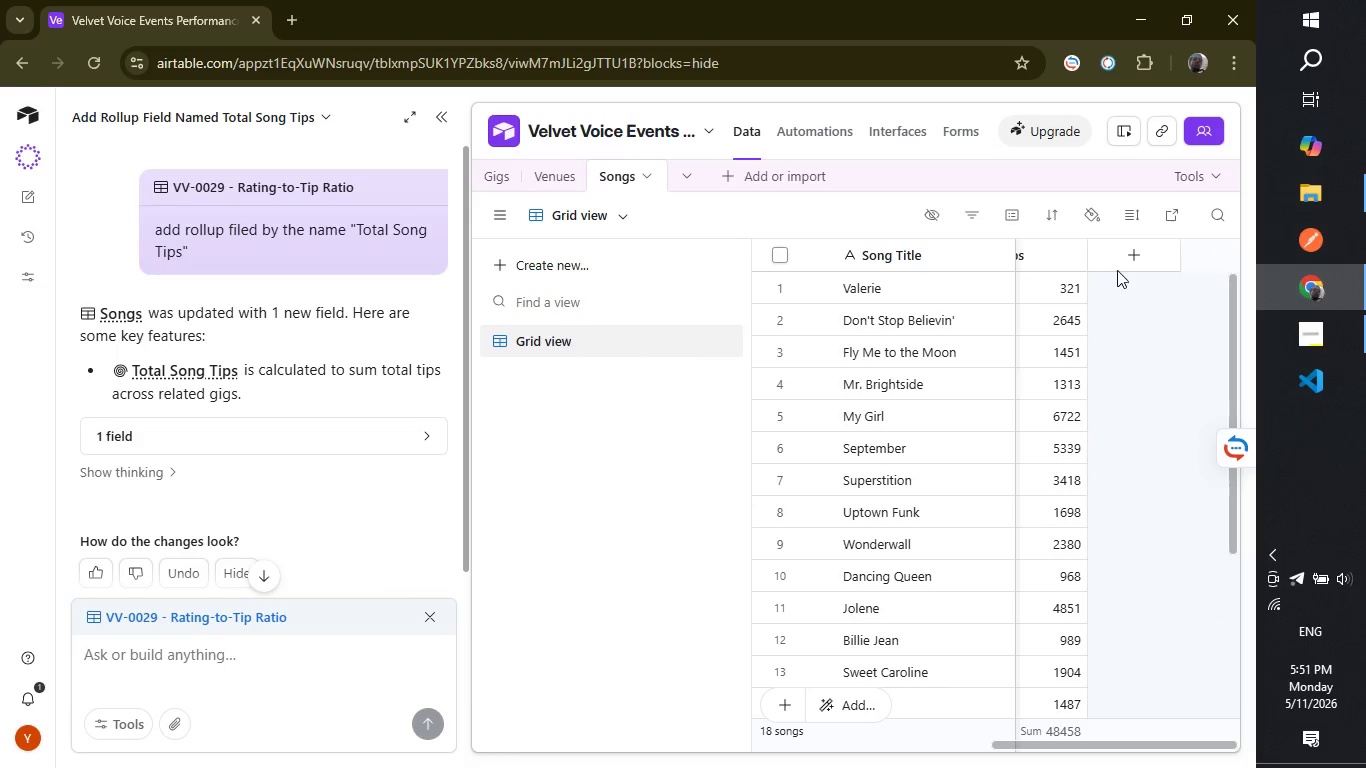 
left_click([1131, 262])
 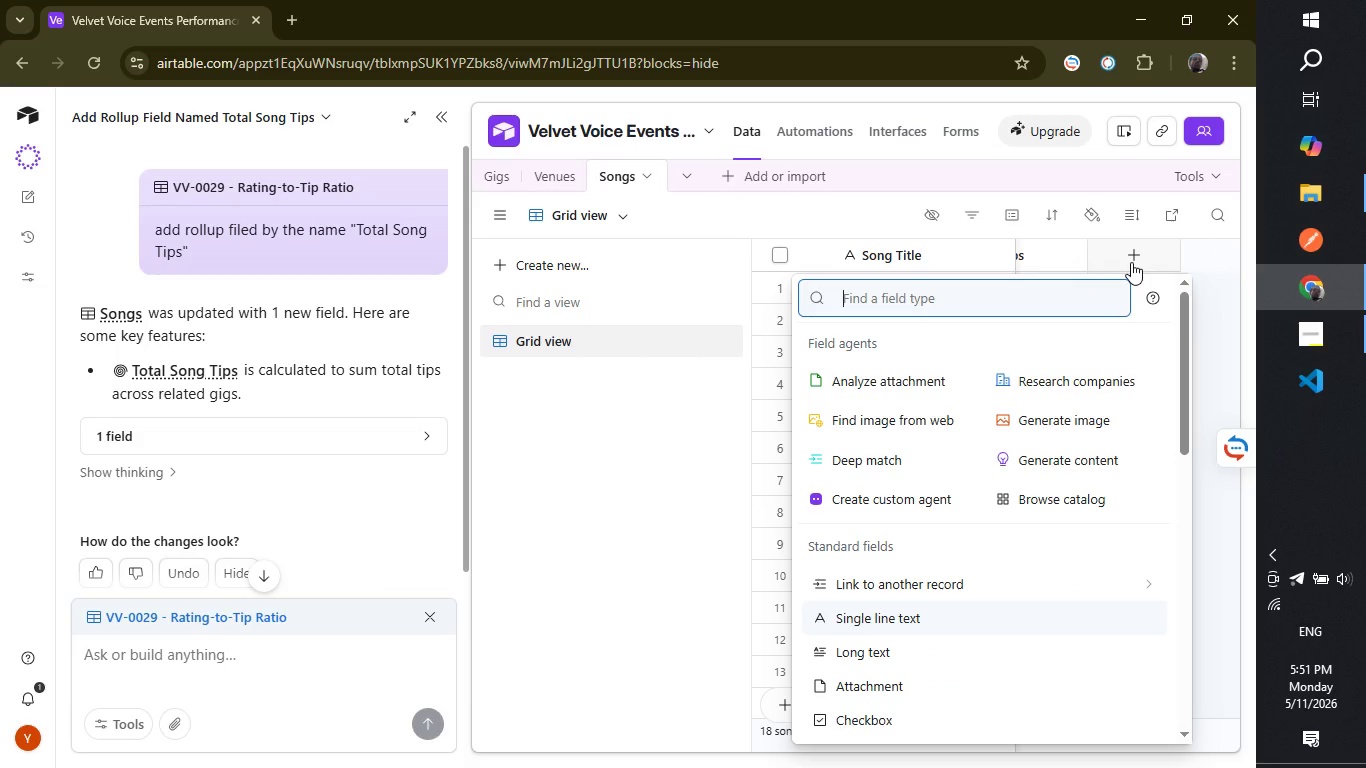 
type(rol)
 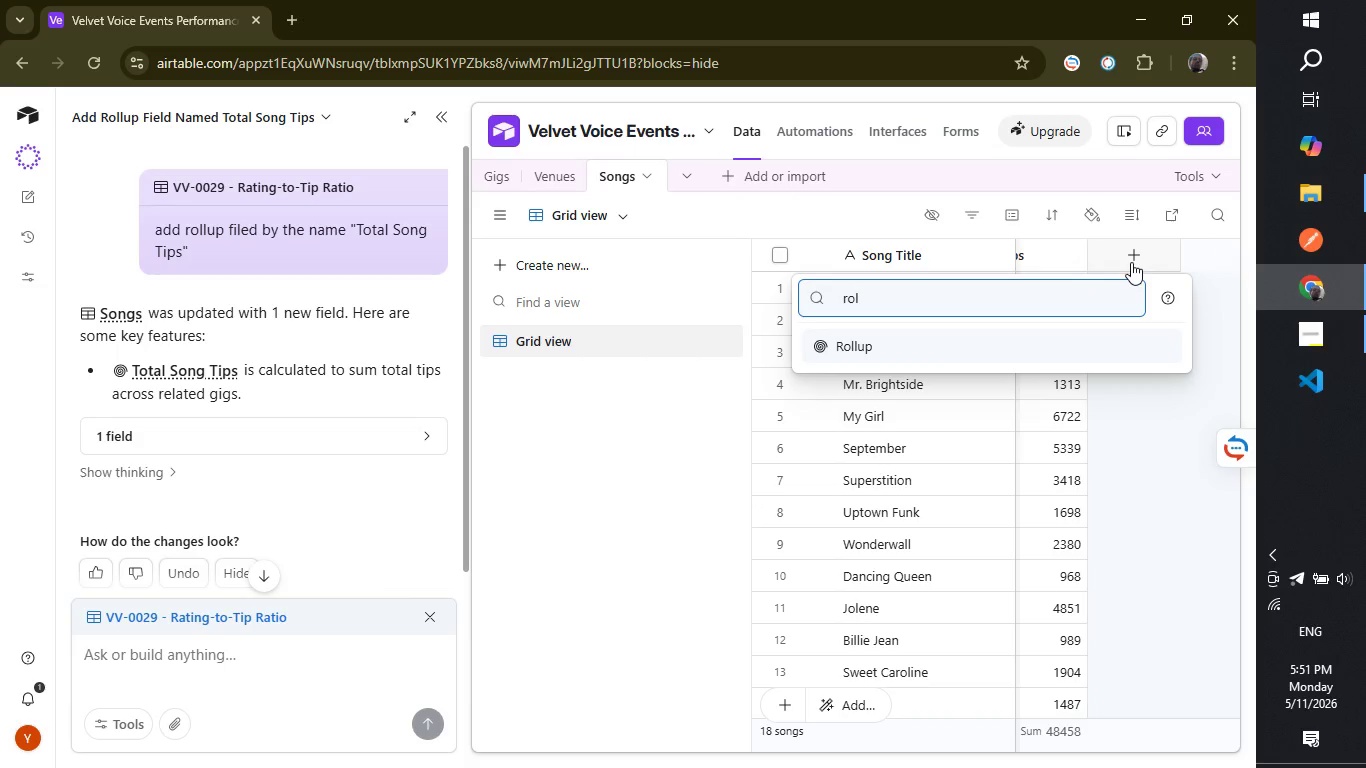 
key(Enter)
 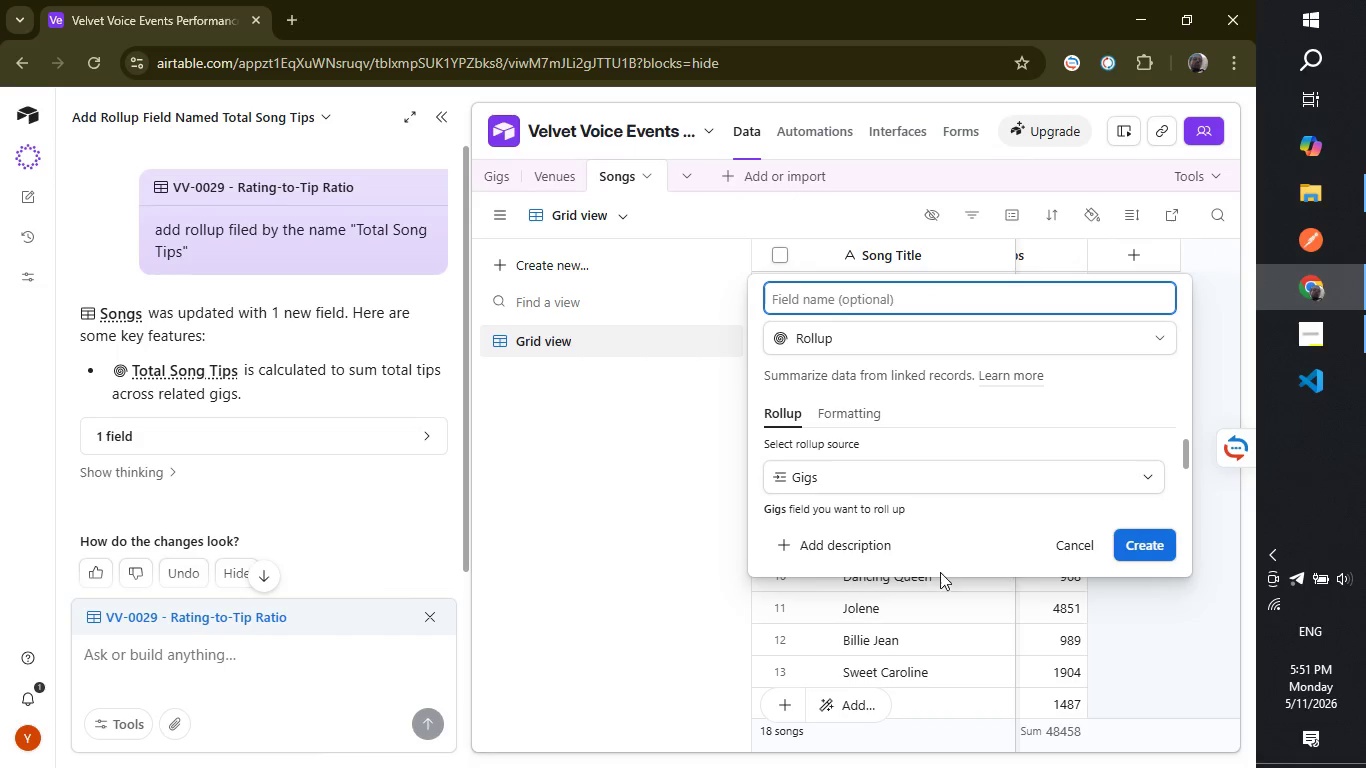 
scroll: coordinate [918, 482], scroll_direction: down, amount: 1.0
 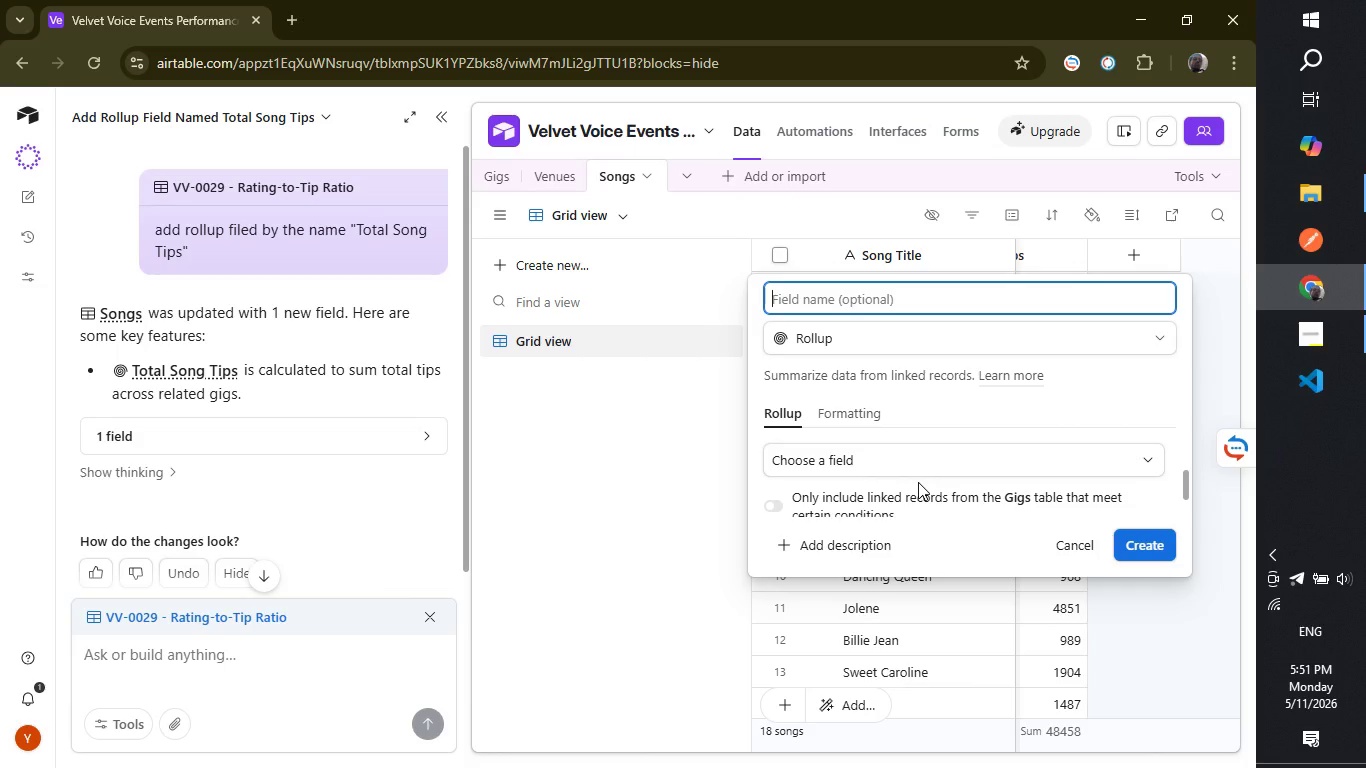 
scroll: coordinate [918, 482], scroll_direction: up, amount: 1.0
 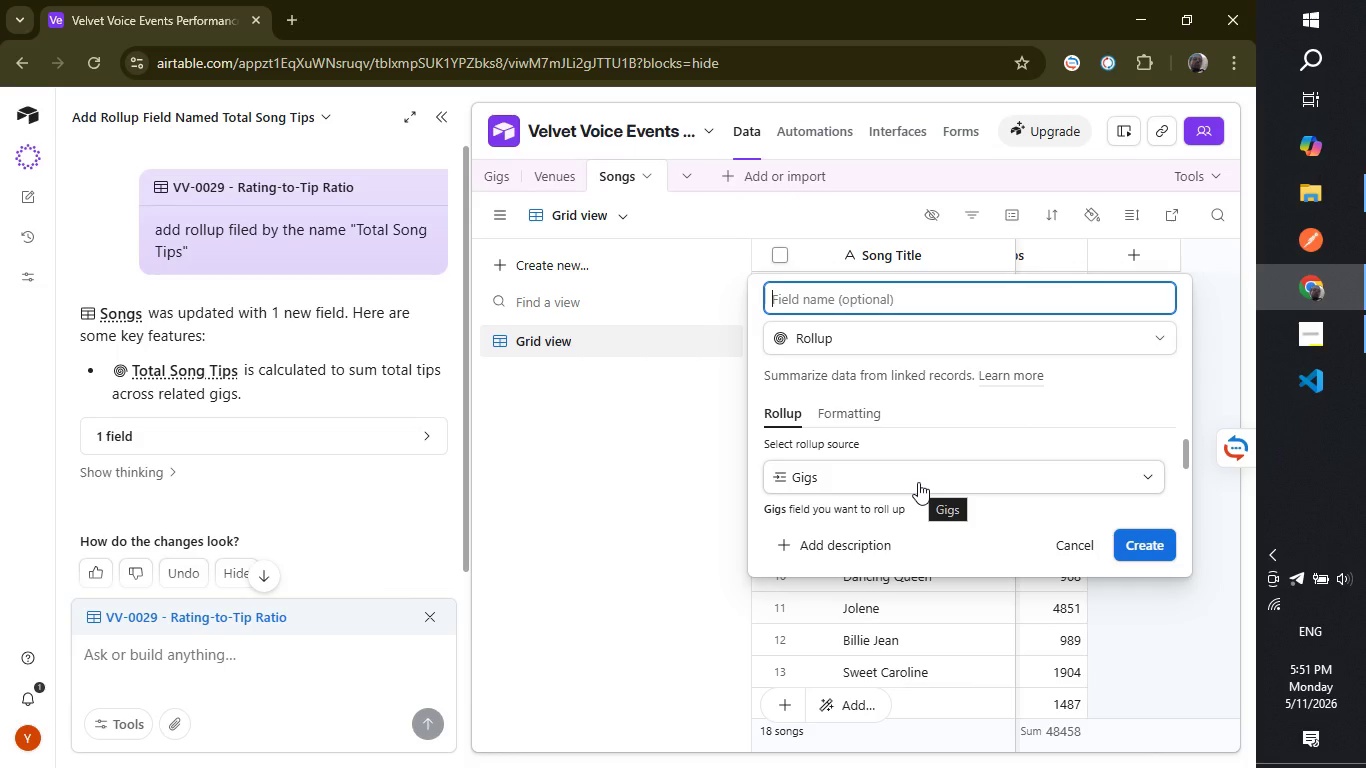 
wait(14.56)
 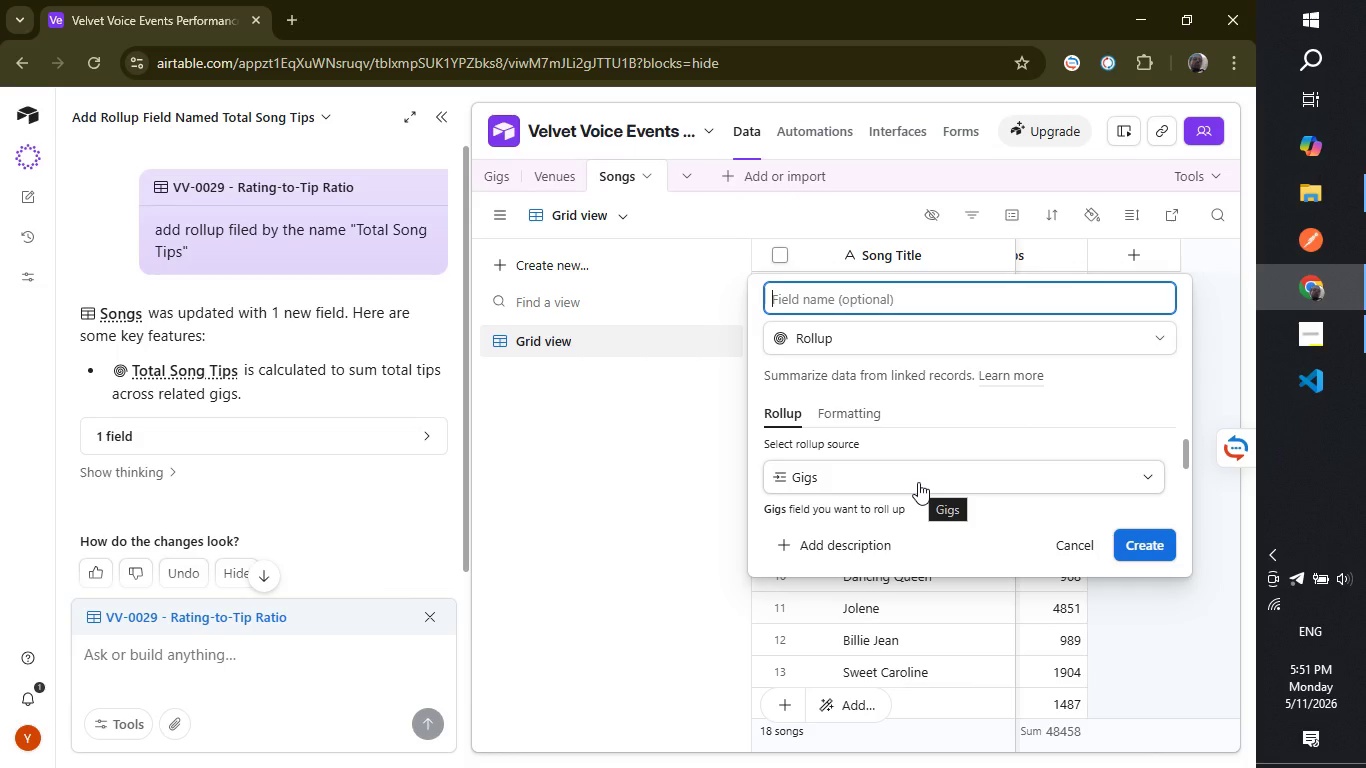 
scroll: coordinate [918, 482], scroll_direction: down, amount: 2.0
 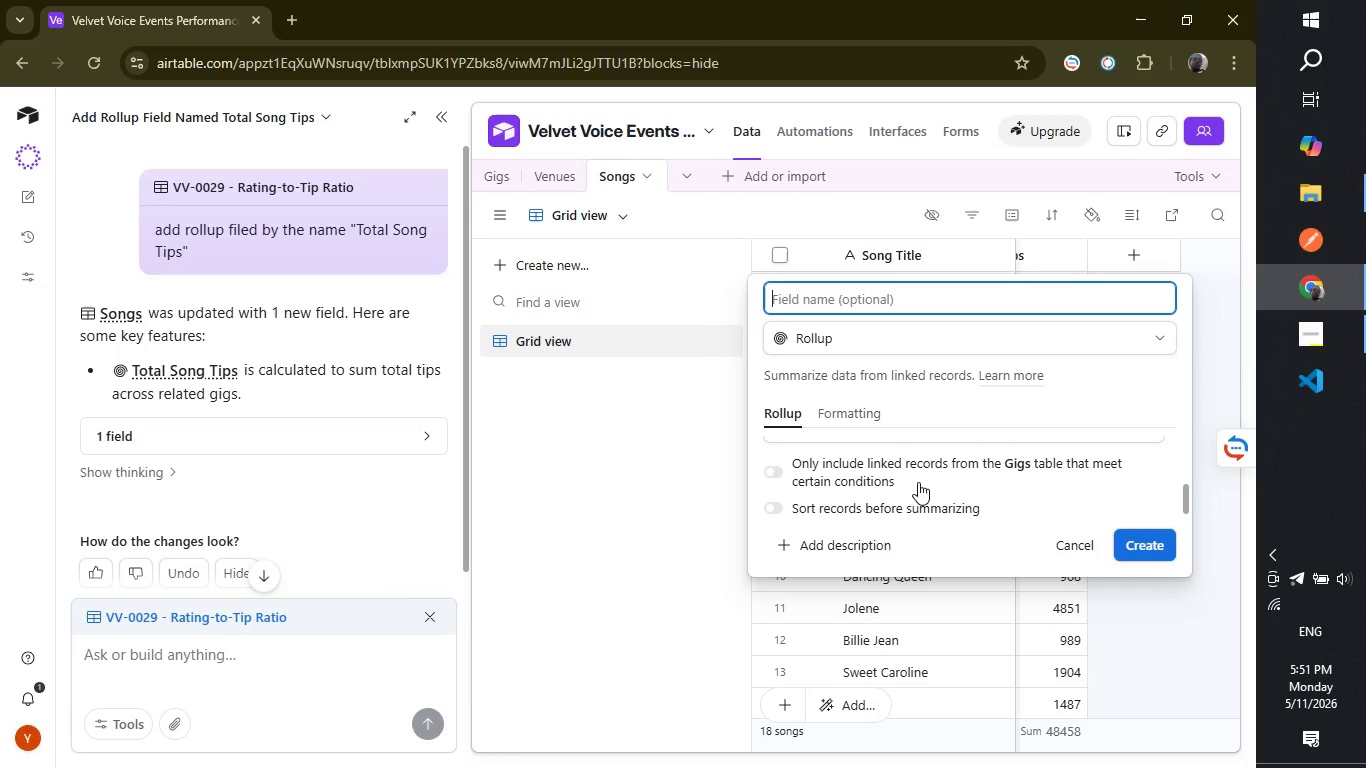 
scroll: coordinate [918, 482], scroll_direction: up, amount: 1.0
 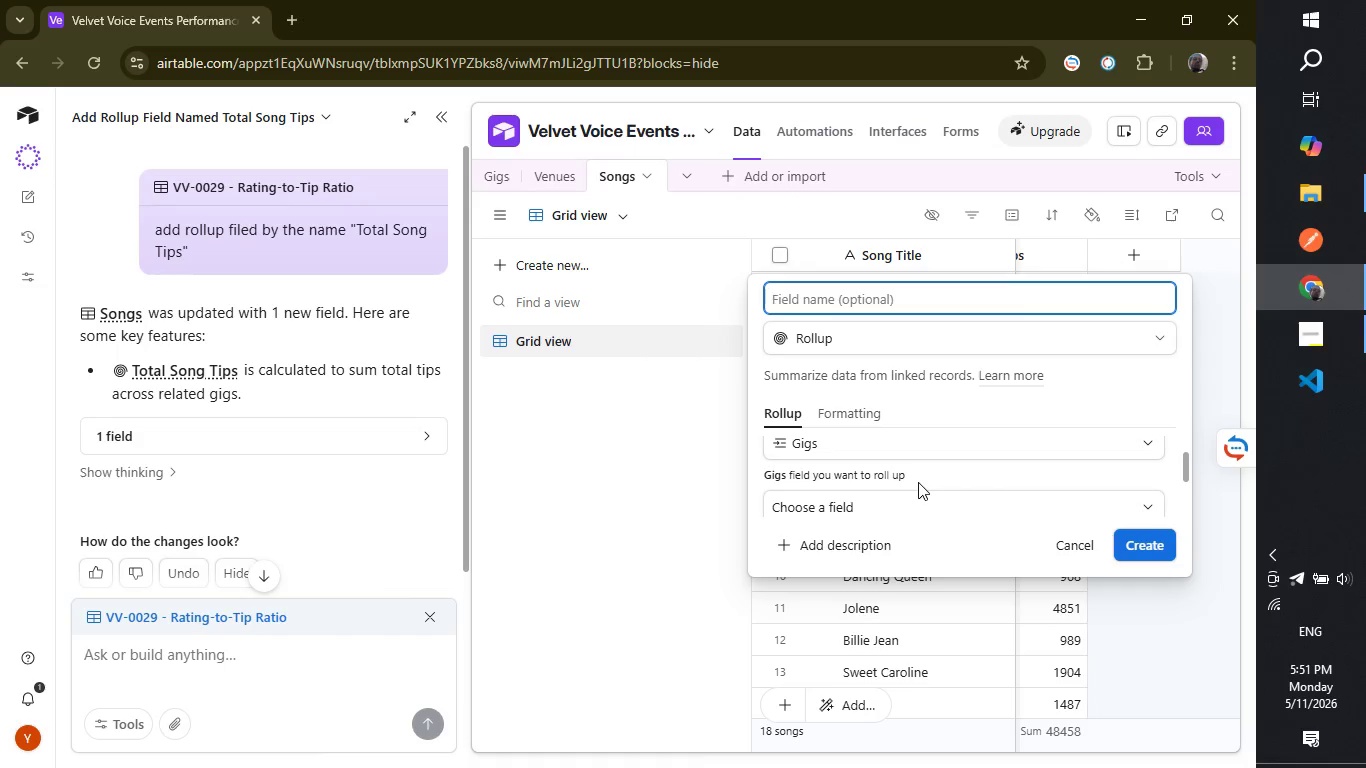 
scroll: coordinate [918, 482], scroll_direction: down, amount: 1.0
 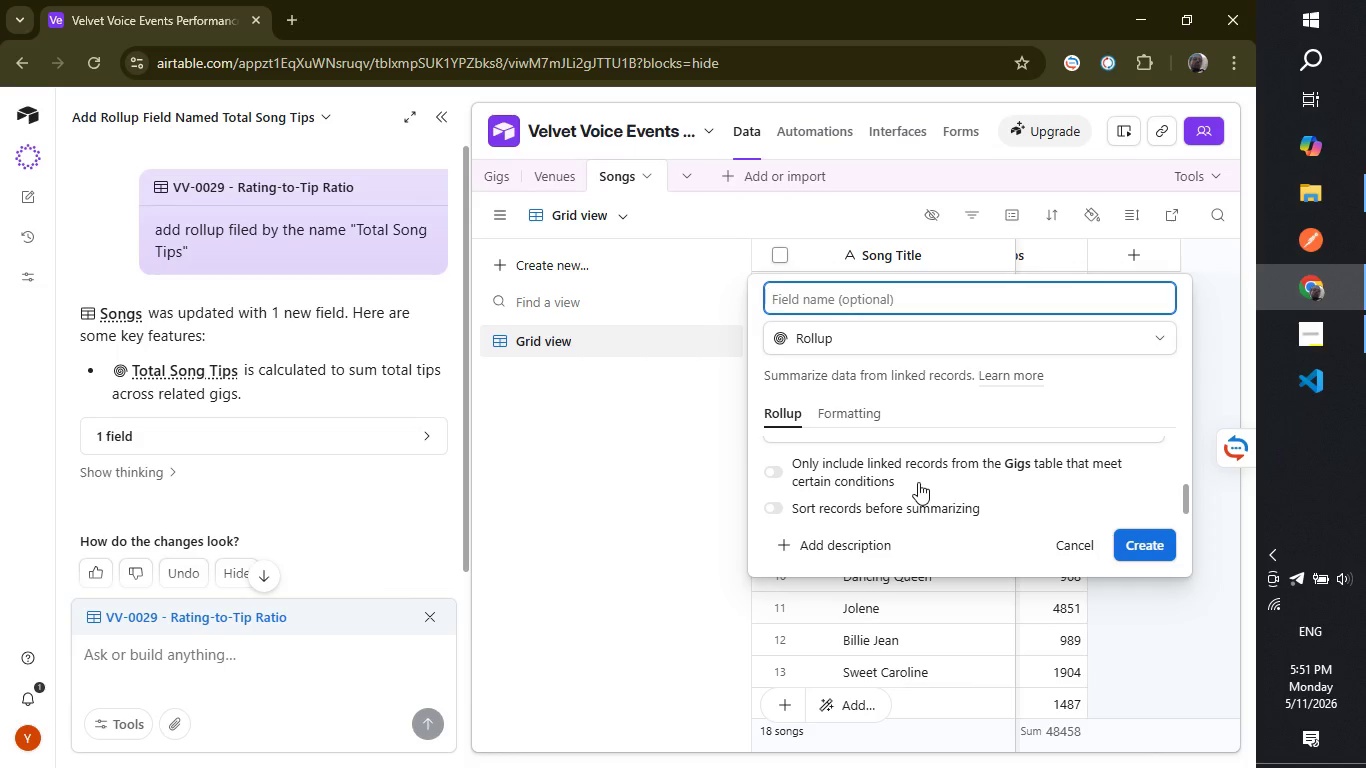 
scroll: coordinate [918, 482], scroll_direction: up, amount: 1.0
 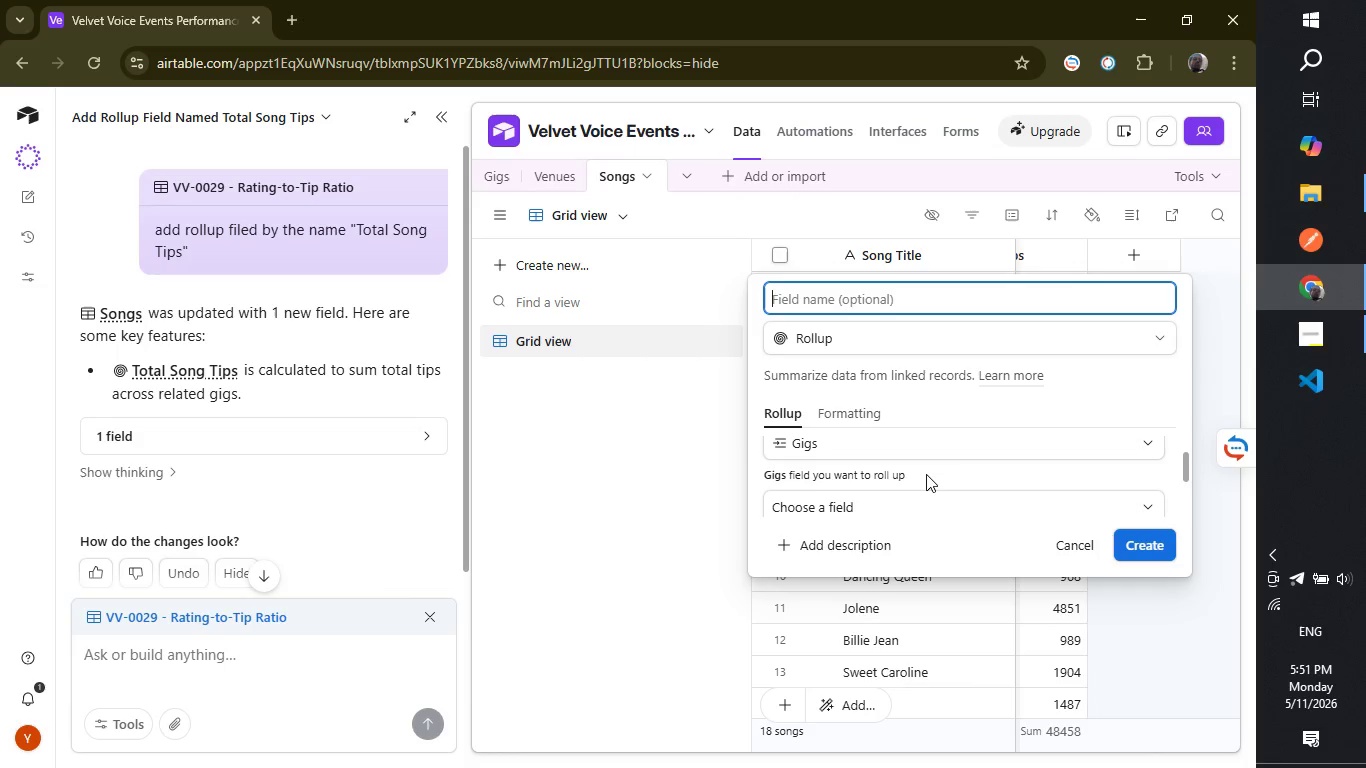 
left_click([1158, 501])
 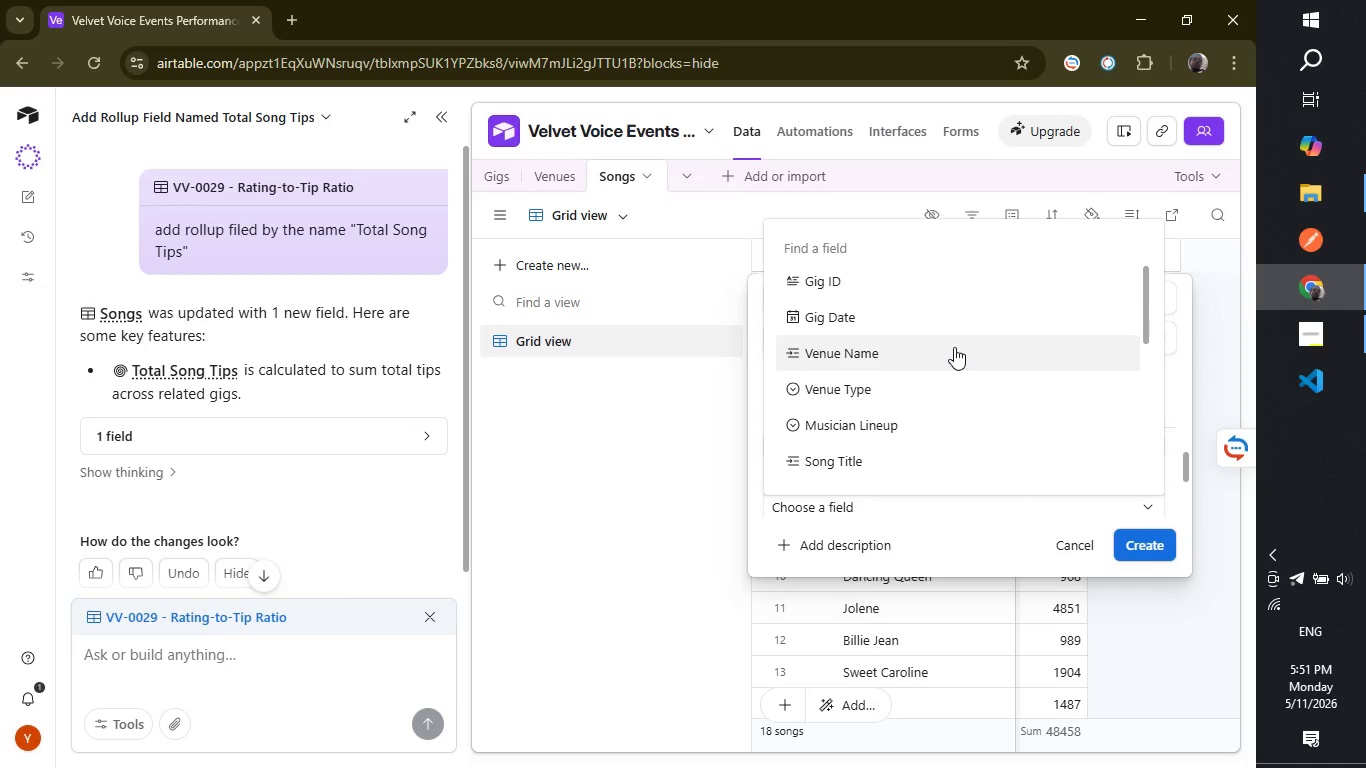 
wait(5.06)
 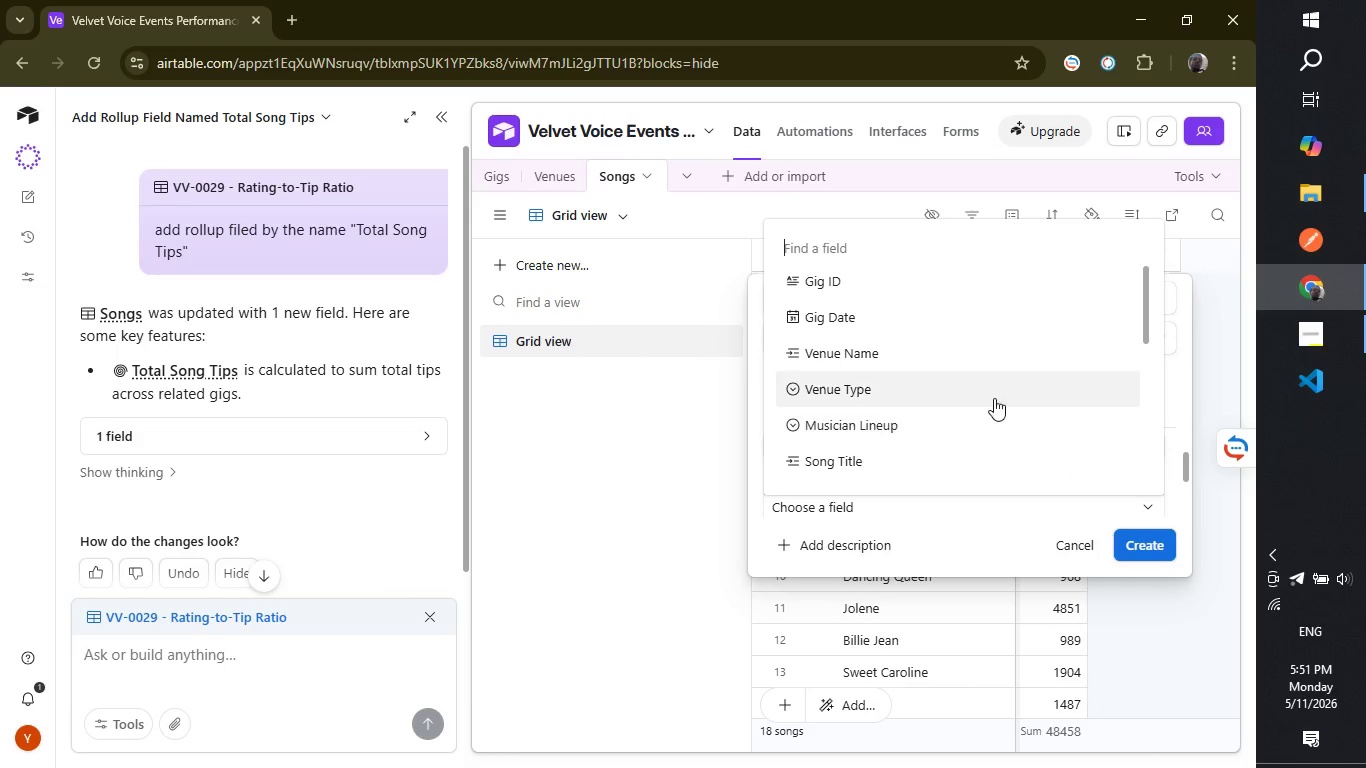 
scroll: coordinate [954, 347], scroll_direction: down, amount: 6.0
 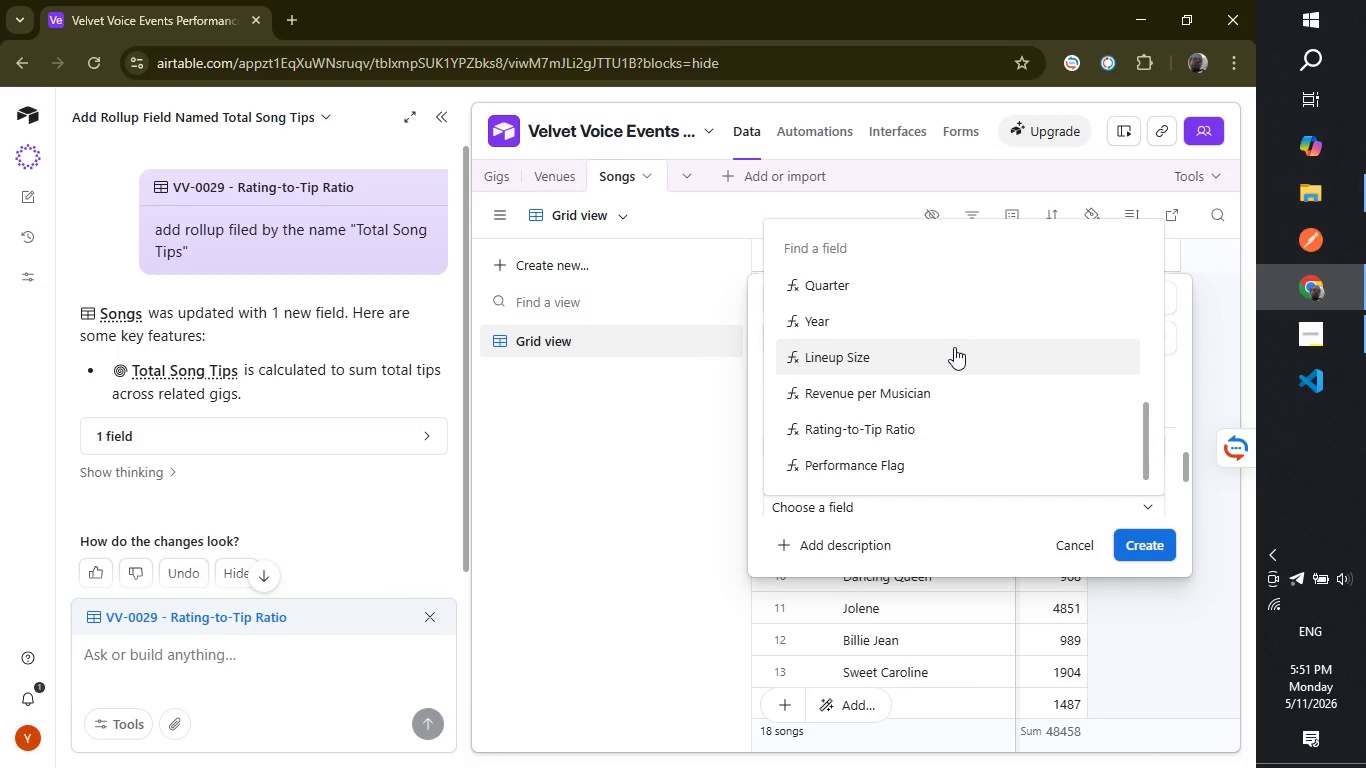 
scroll: coordinate [954, 347], scroll_direction: up, amount: 1.0
 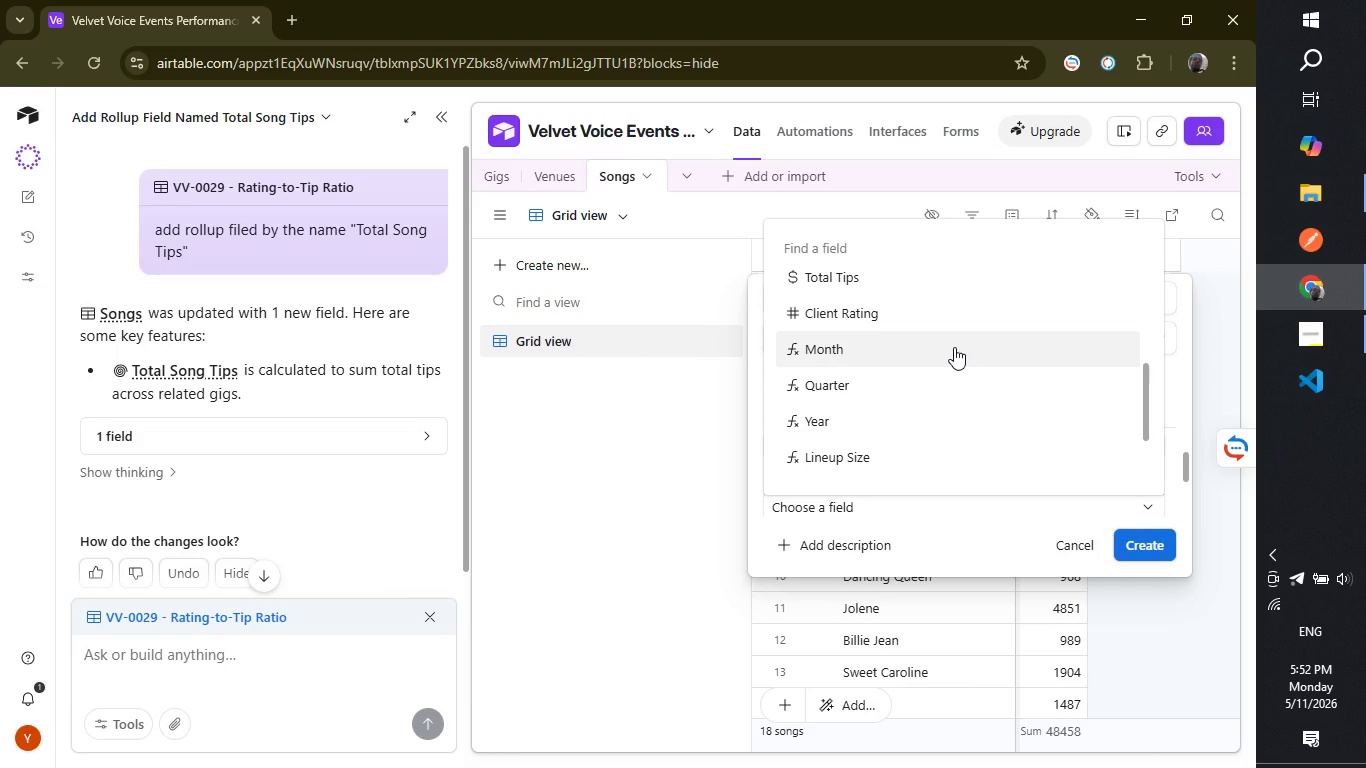 
wait(7.96)
 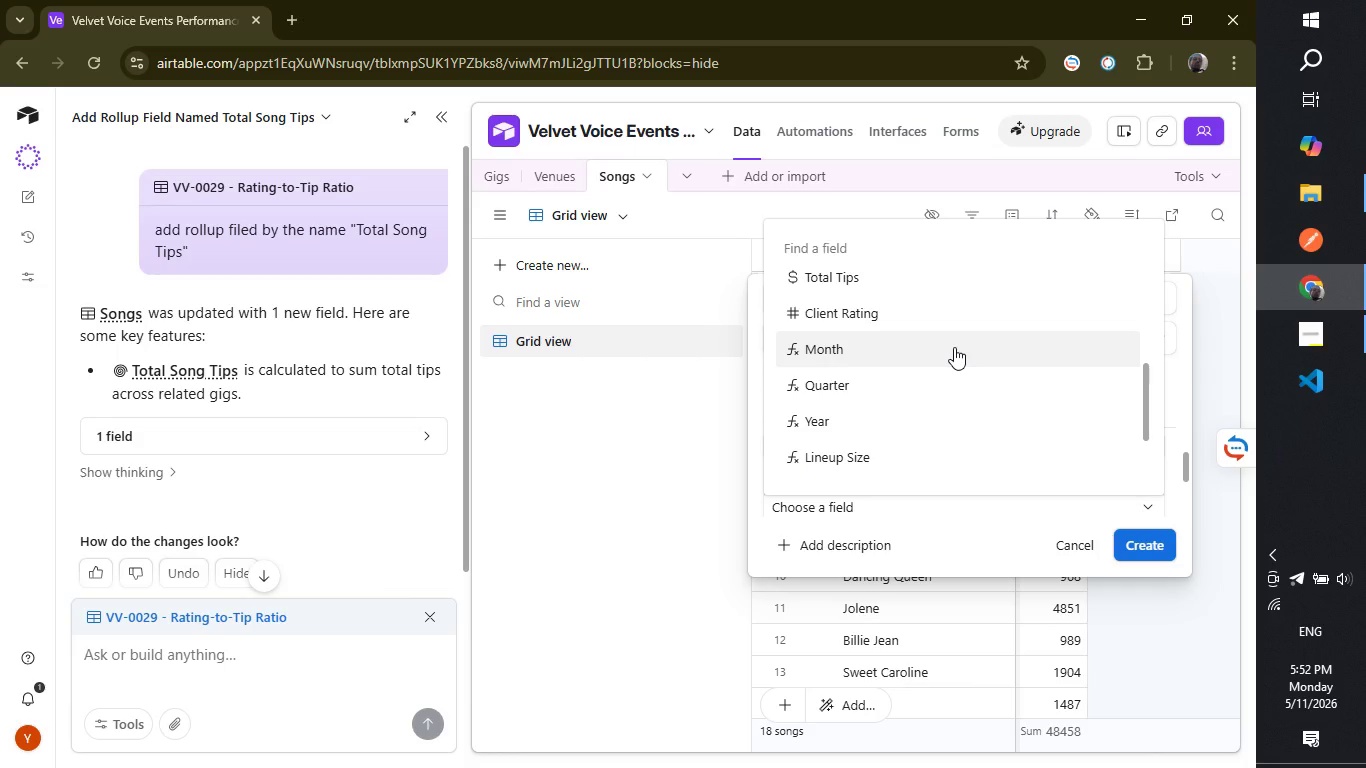 
scroll: coordinate [949, 351], scroll_direction: up, amount: 1.0
 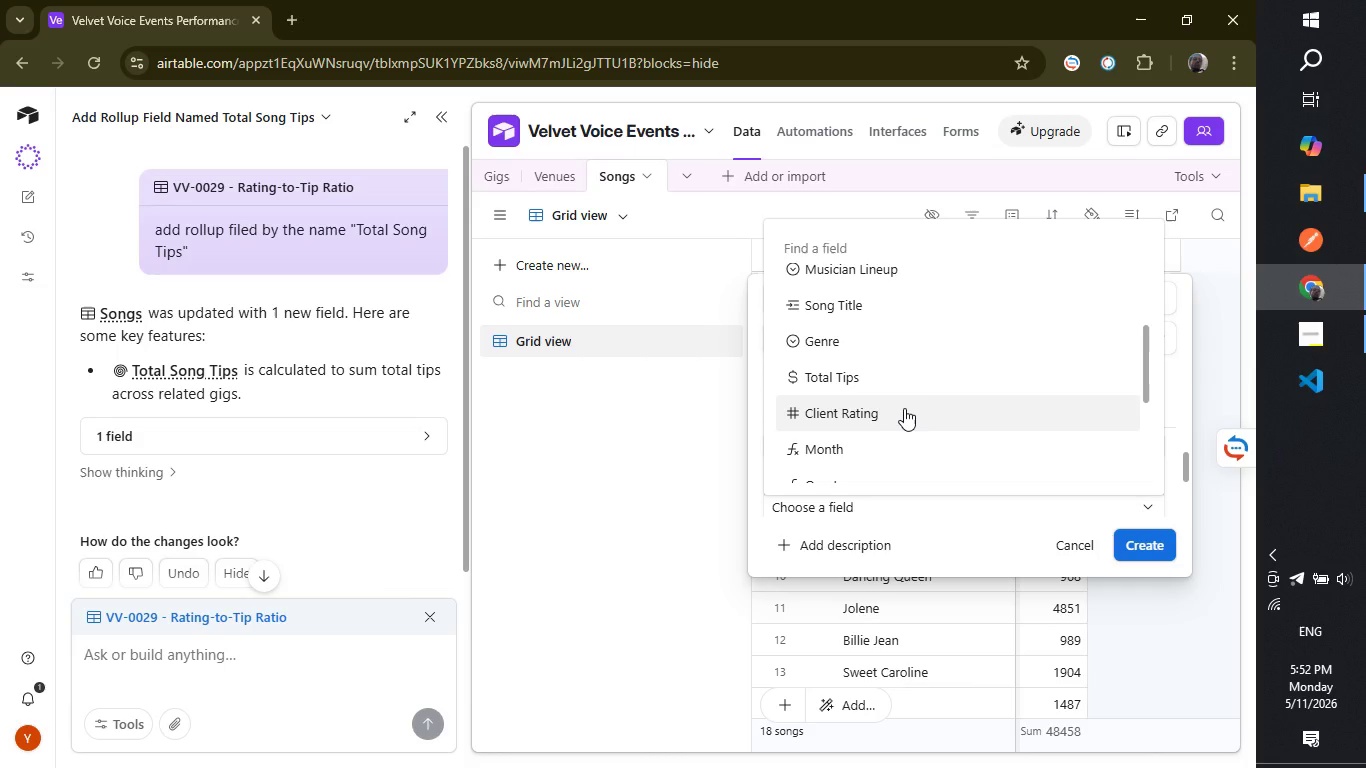 
left_click([904, 408])
 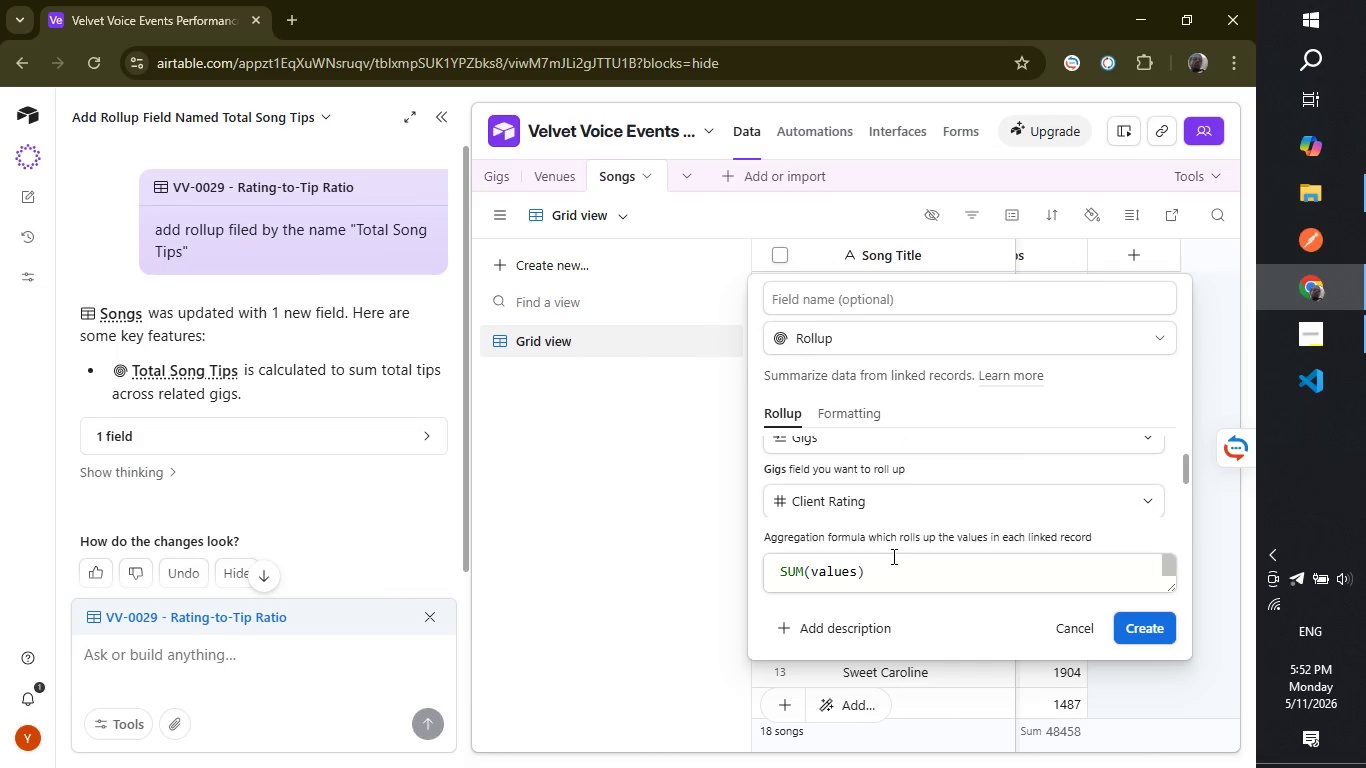 
left_click([892, 570])
 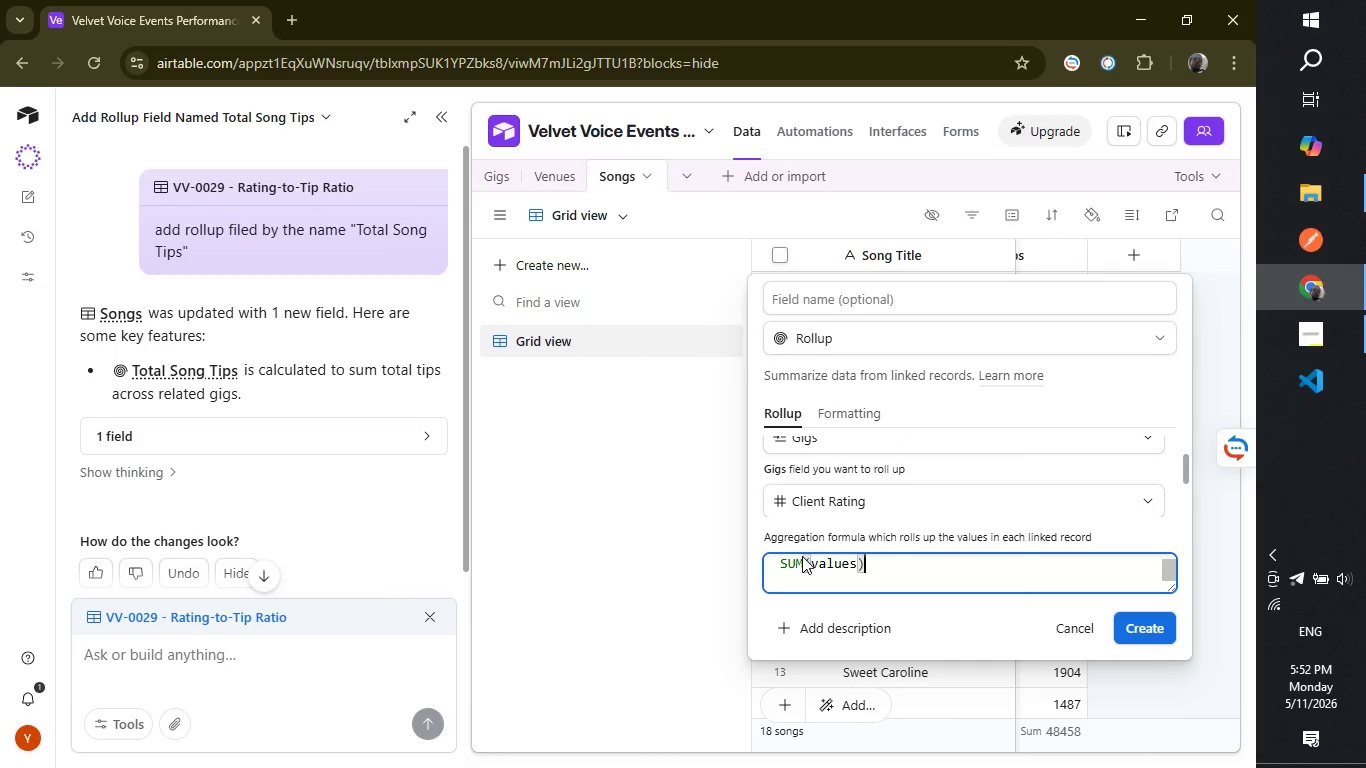 
left_click([808, 570])
 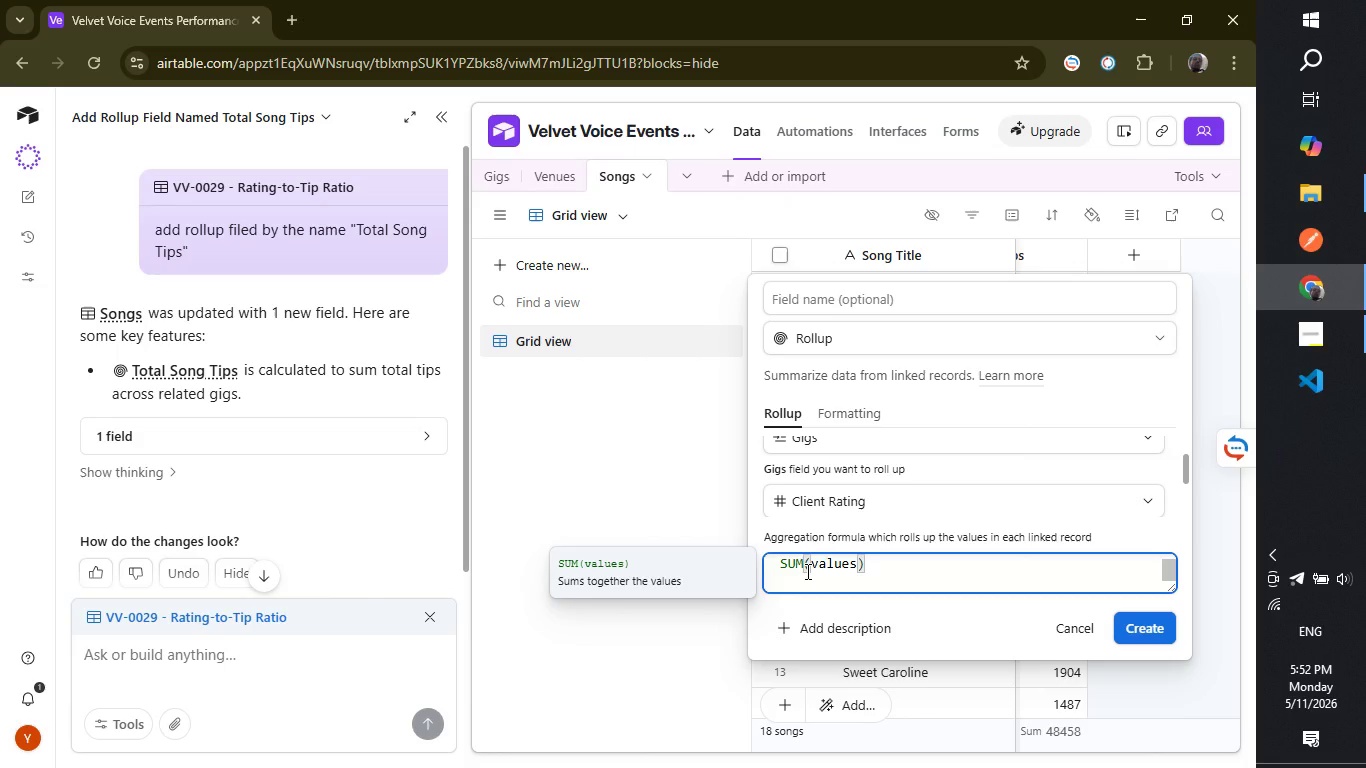 
left_click([806, 571])
 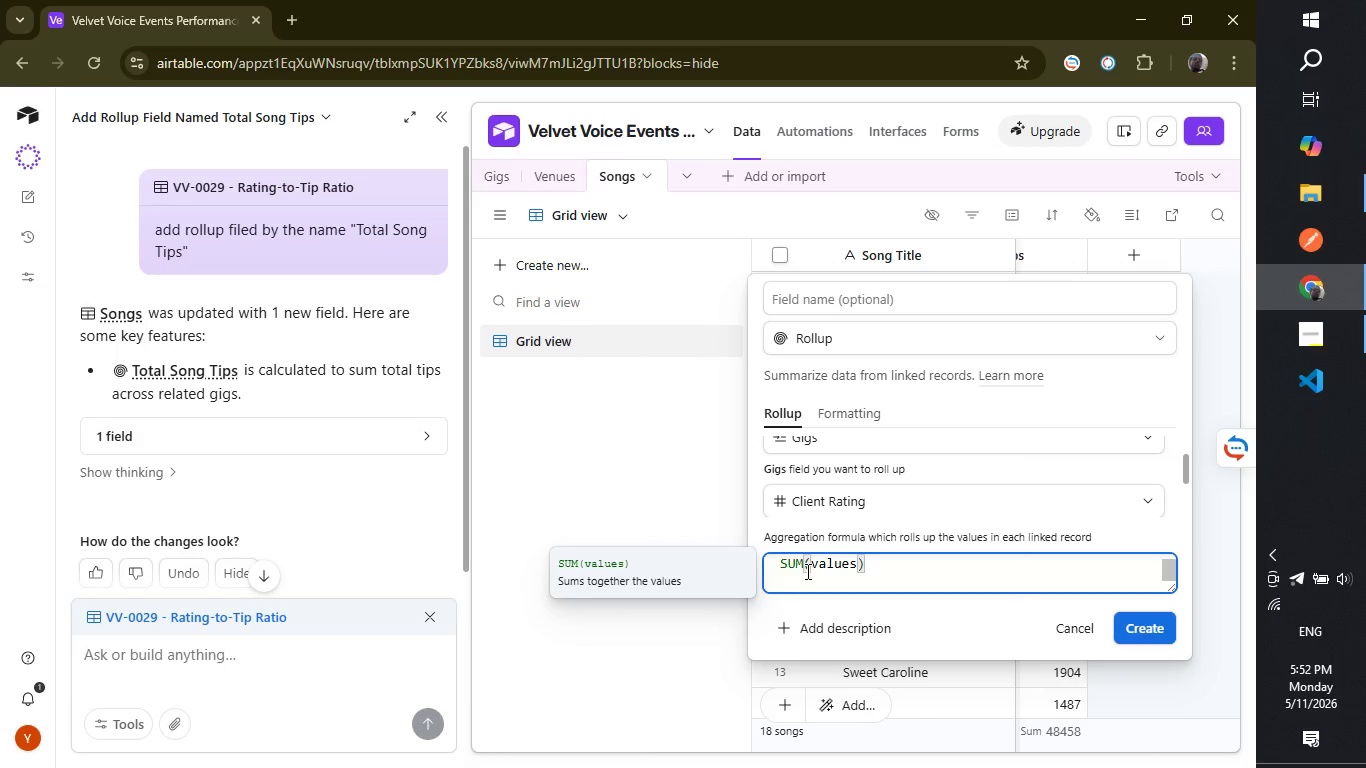 
key(Backspace)
key(Backspace)
key(Backspace)
type(Ave)
 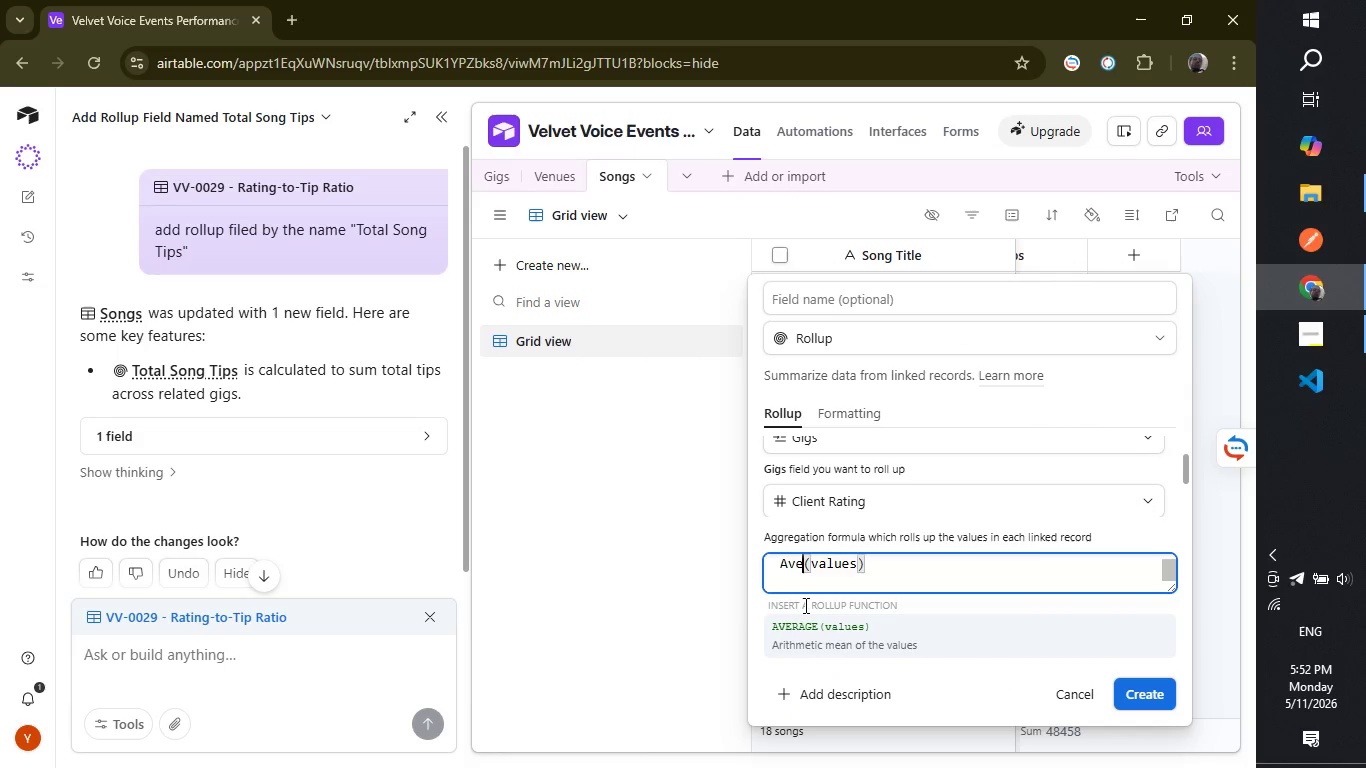 
left_click([821, 634])
 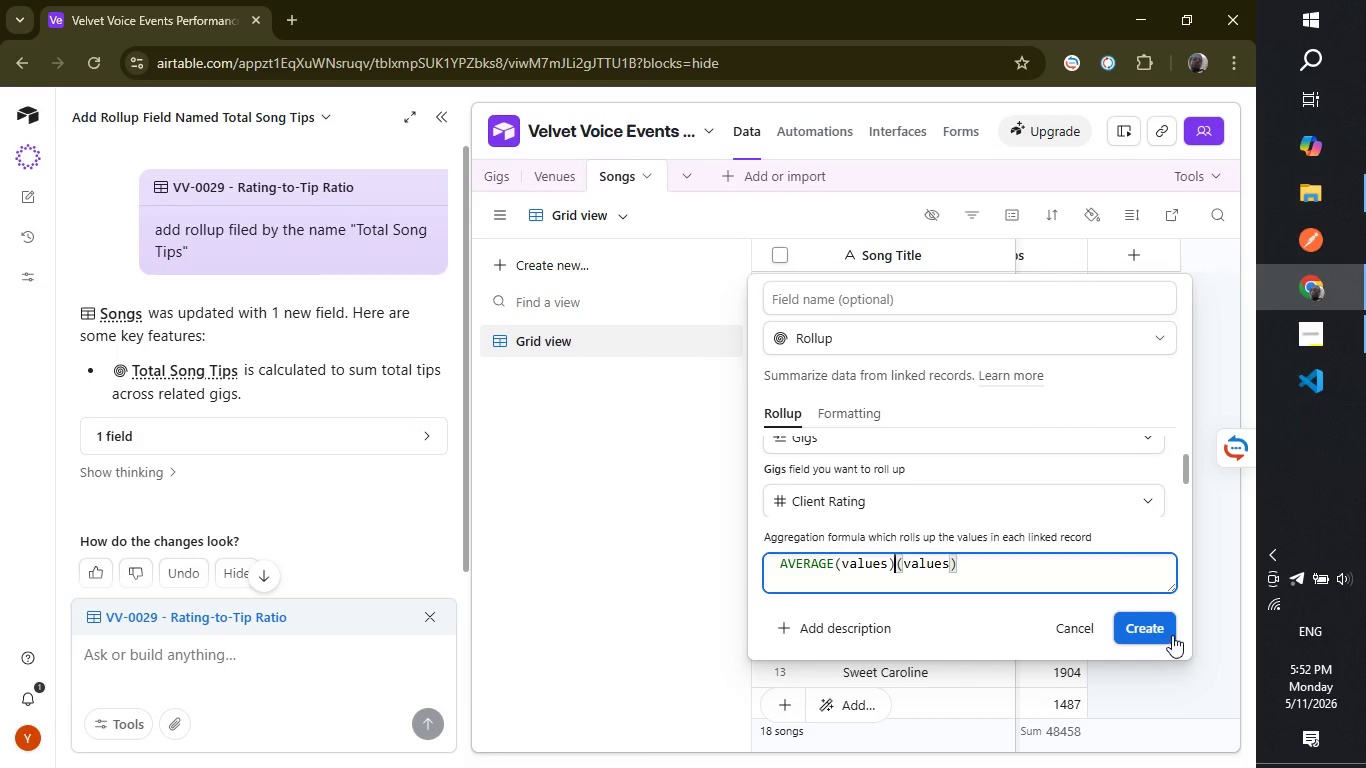 
left_click([1144, 623])
 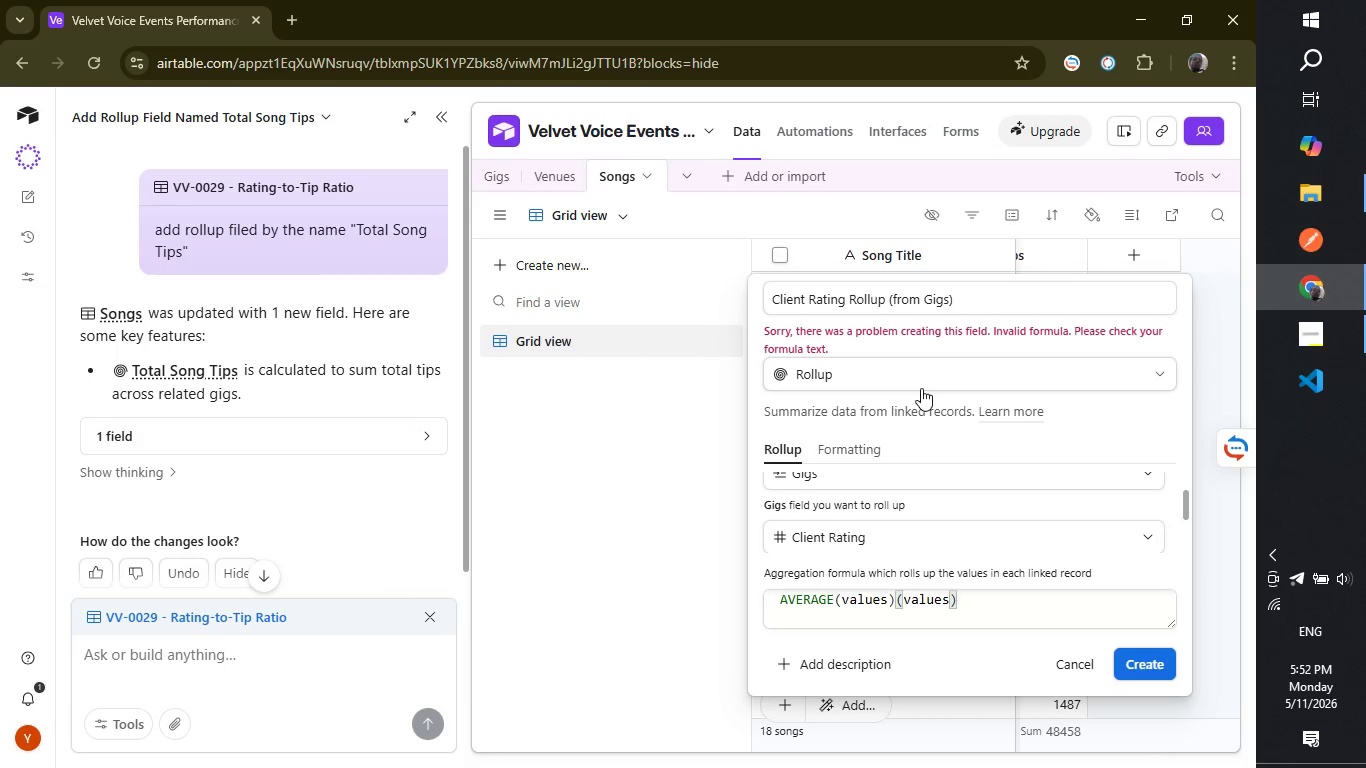 
wait(8.33)
 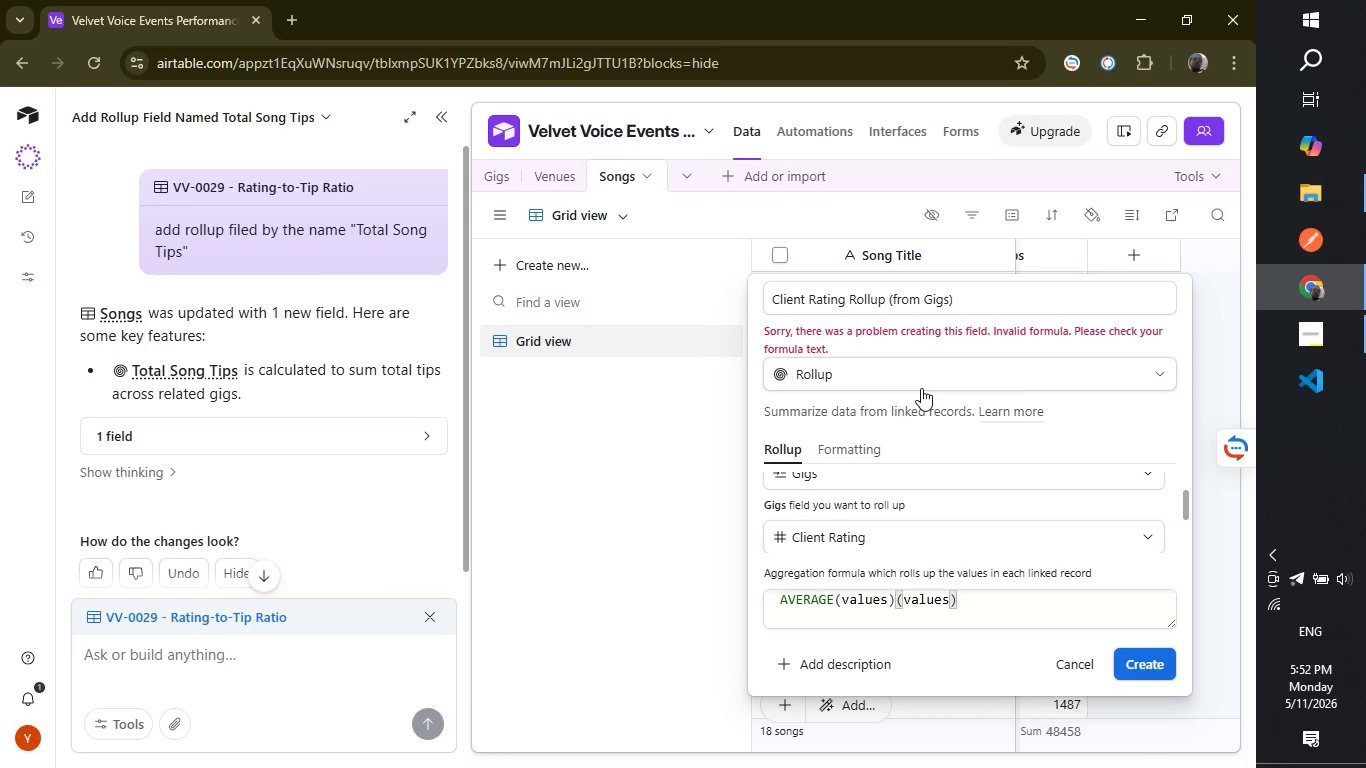 
left_click([974, 598])
 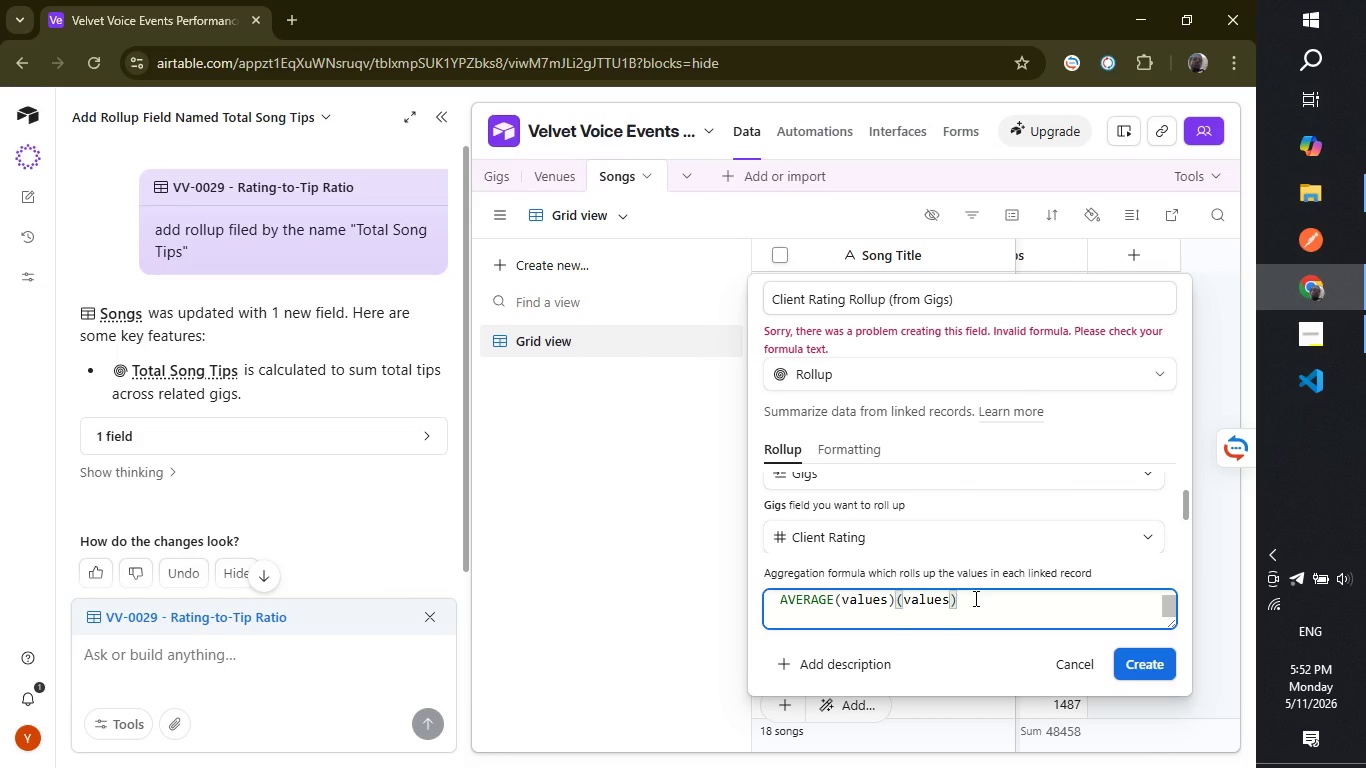 
hold_key(key=Backspace, duration=0.61)
 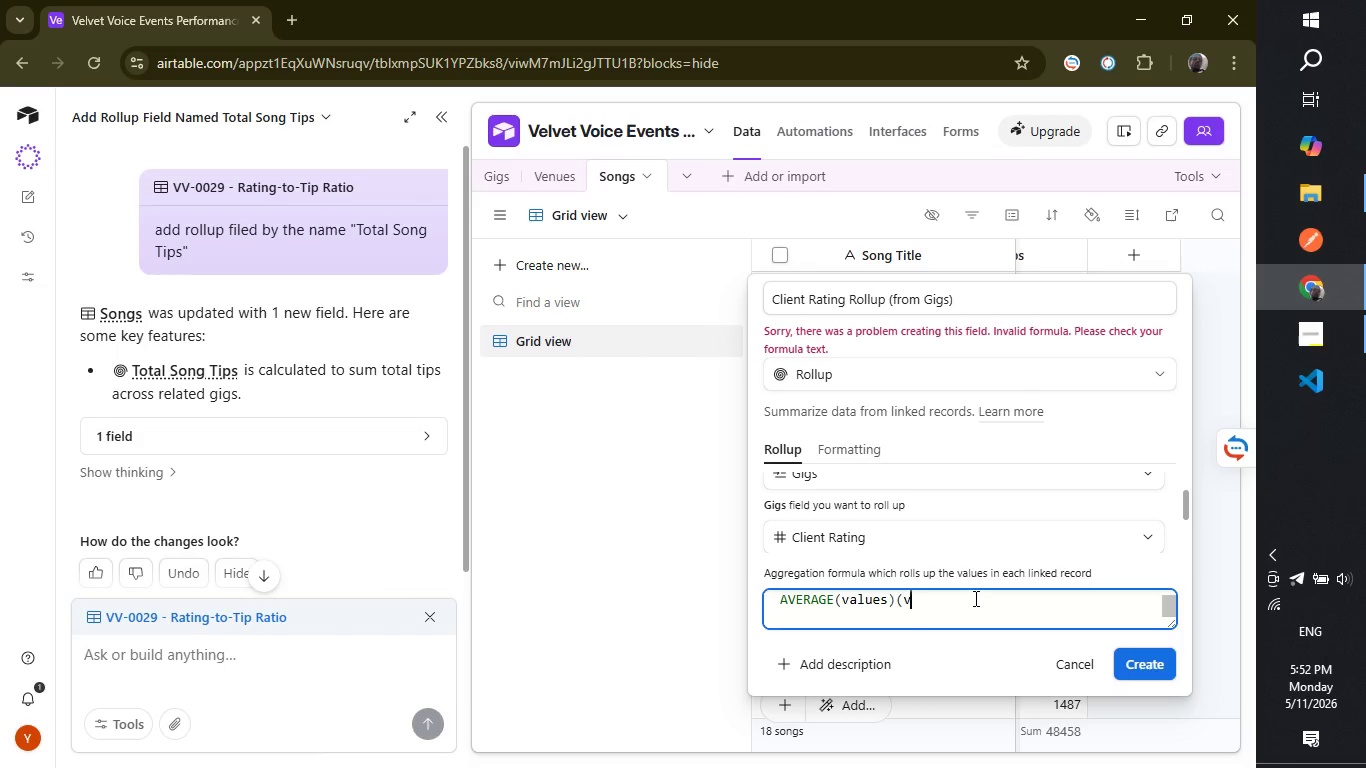 
key(Backspace)
 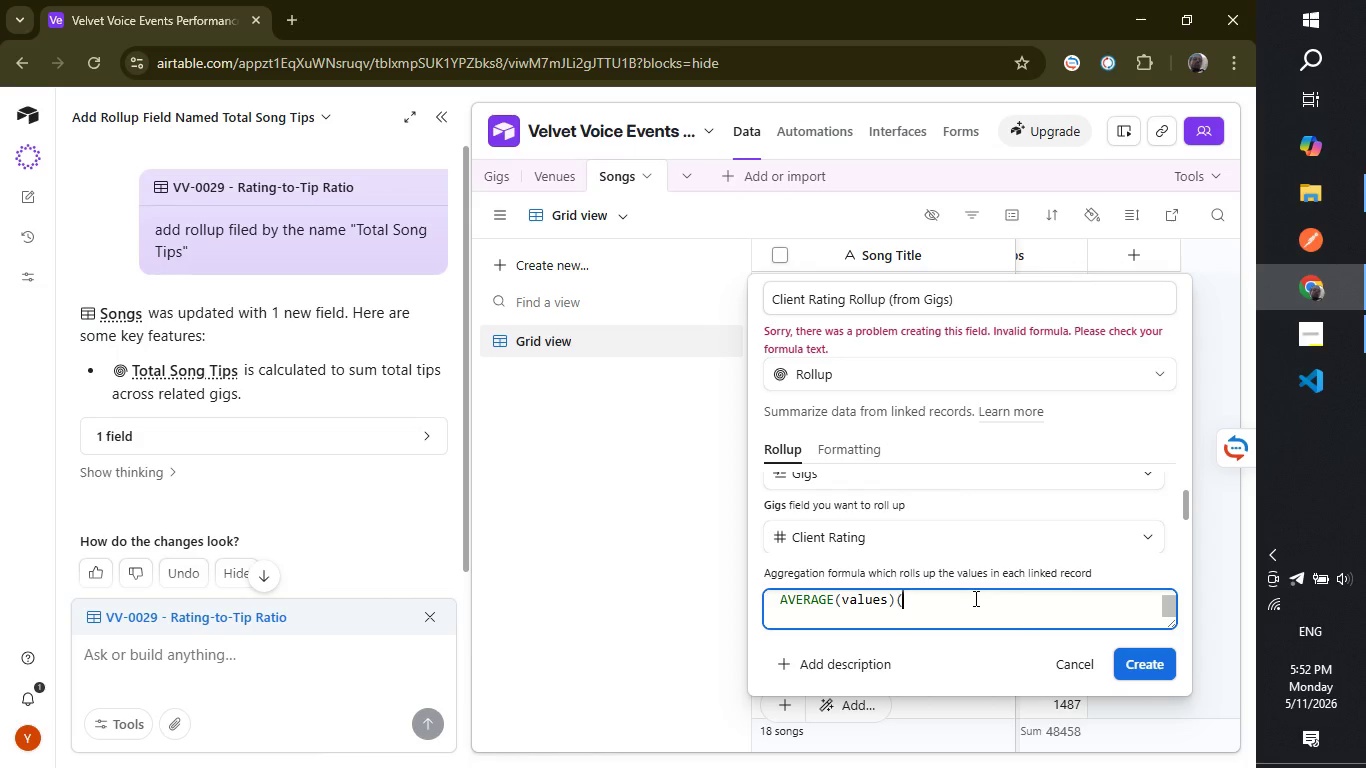 
key(Backspace)
 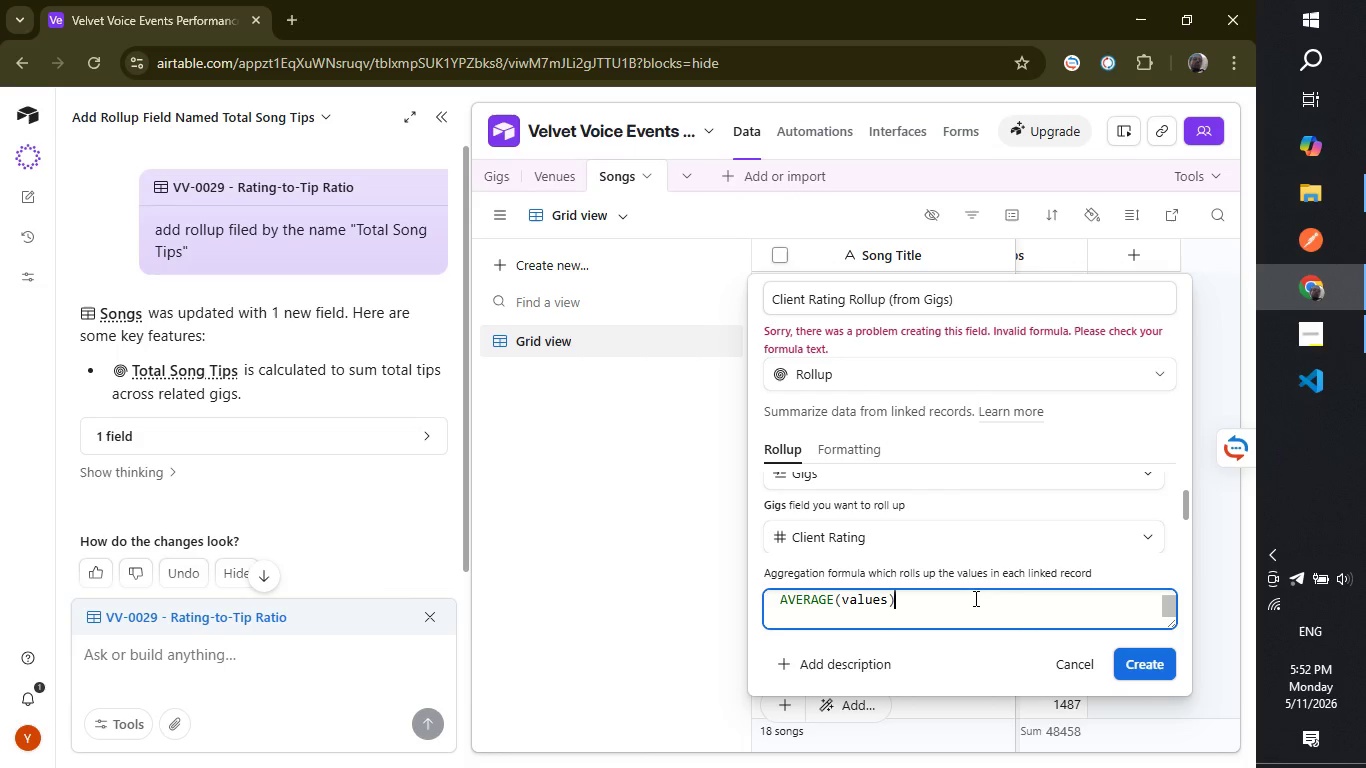 
key(Backspace)
 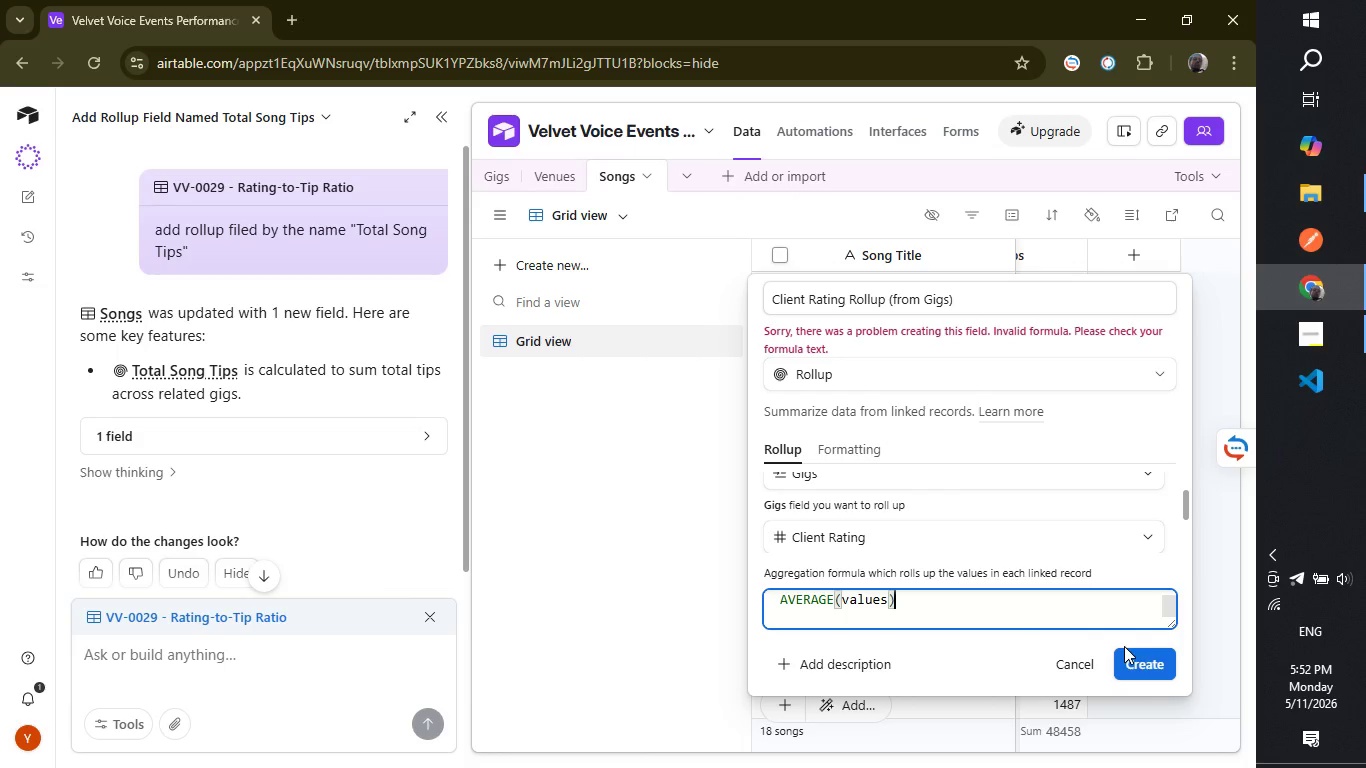 
left_click([1136, 651])
 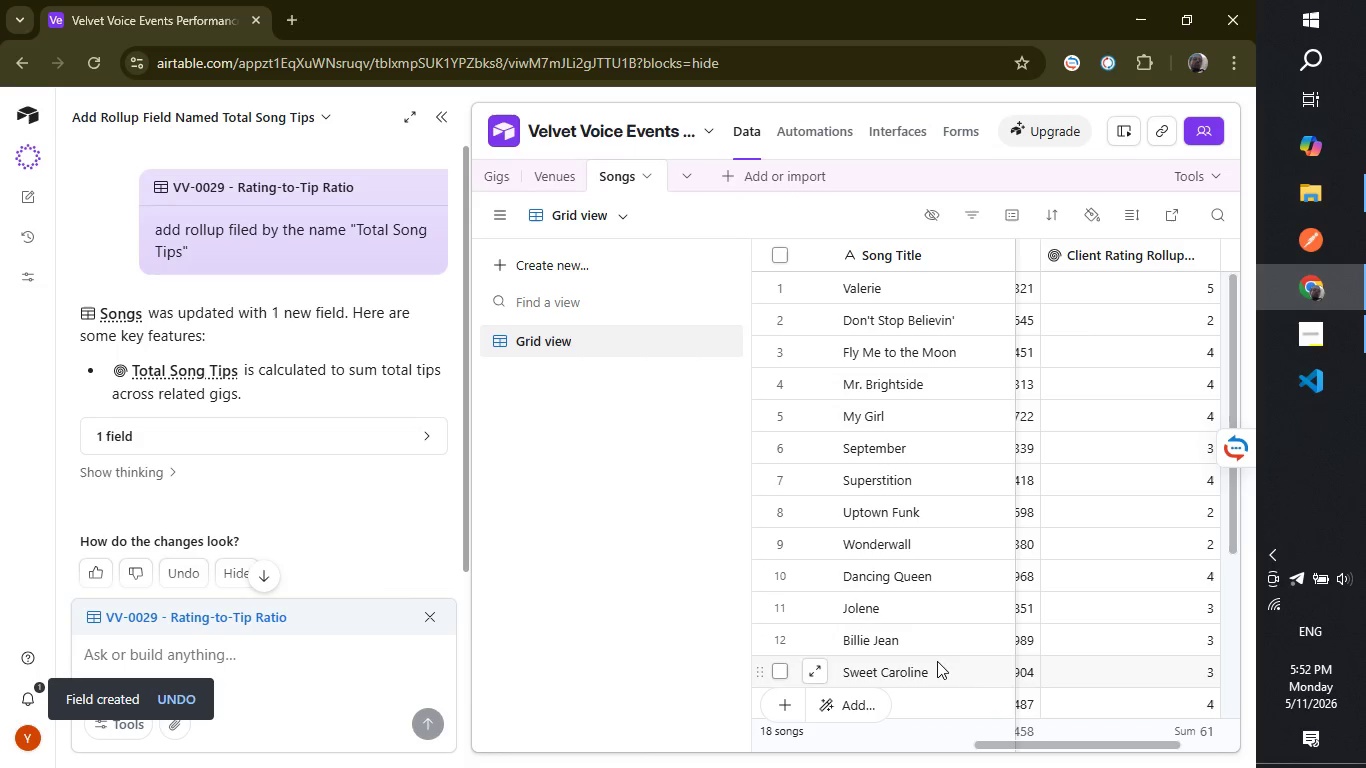 
wait(5.67)
 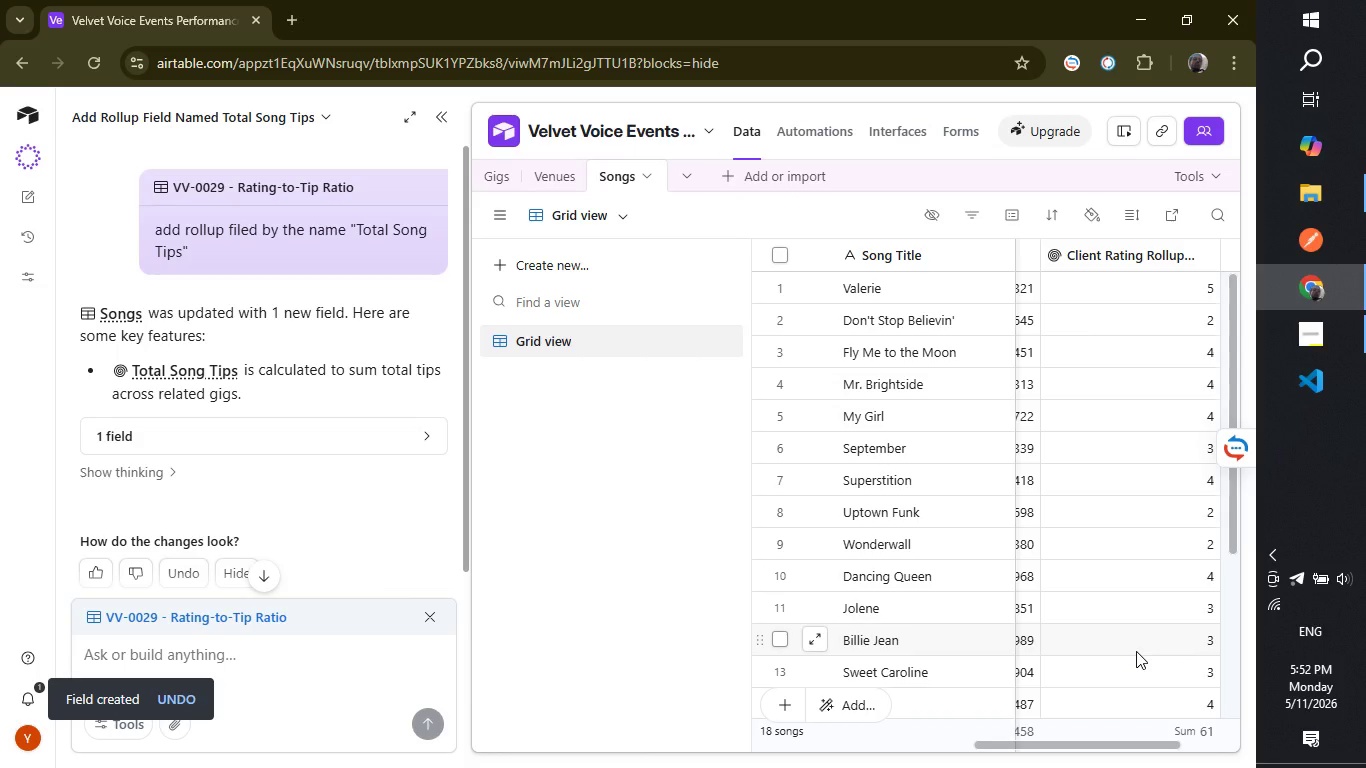 
left_click_drag(start_coordinate=[1024, 744], to_coordinate=[1041, 740])
 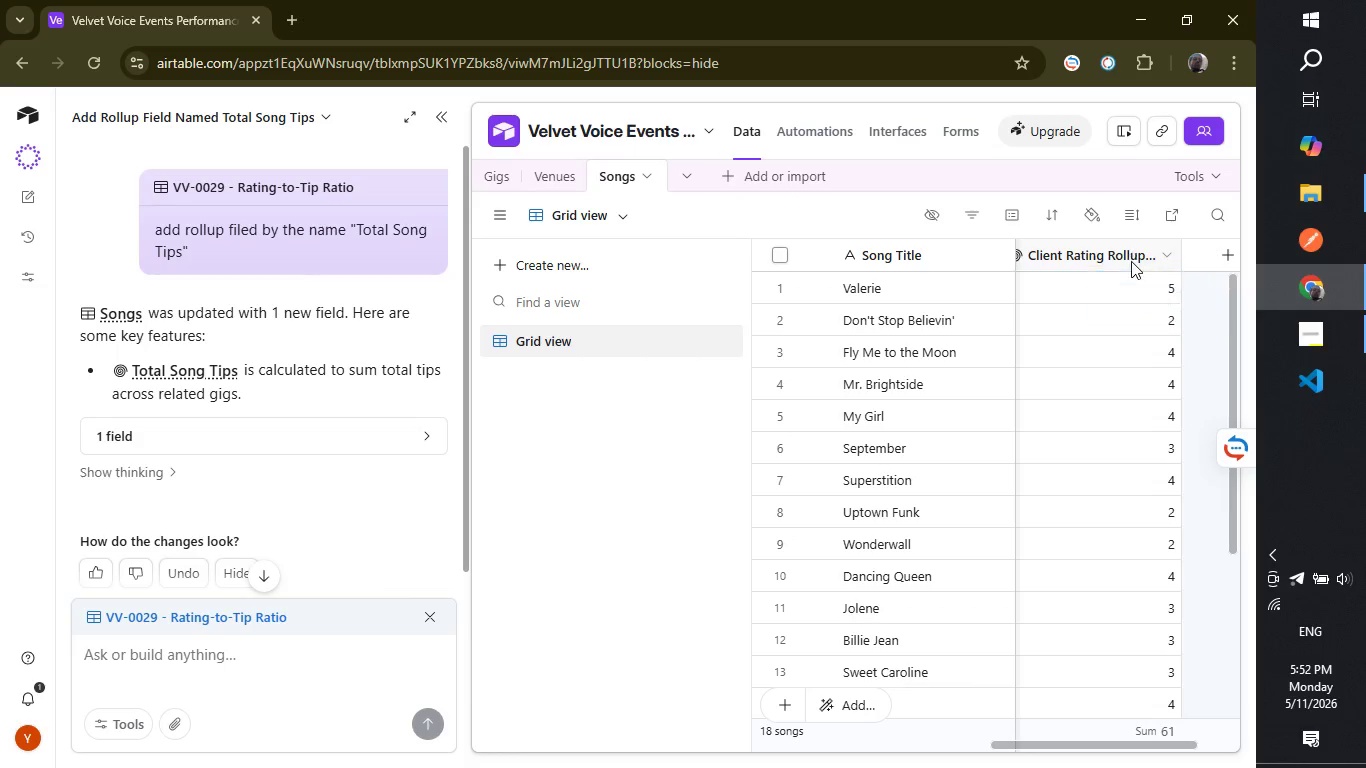 
wait(6.58)
 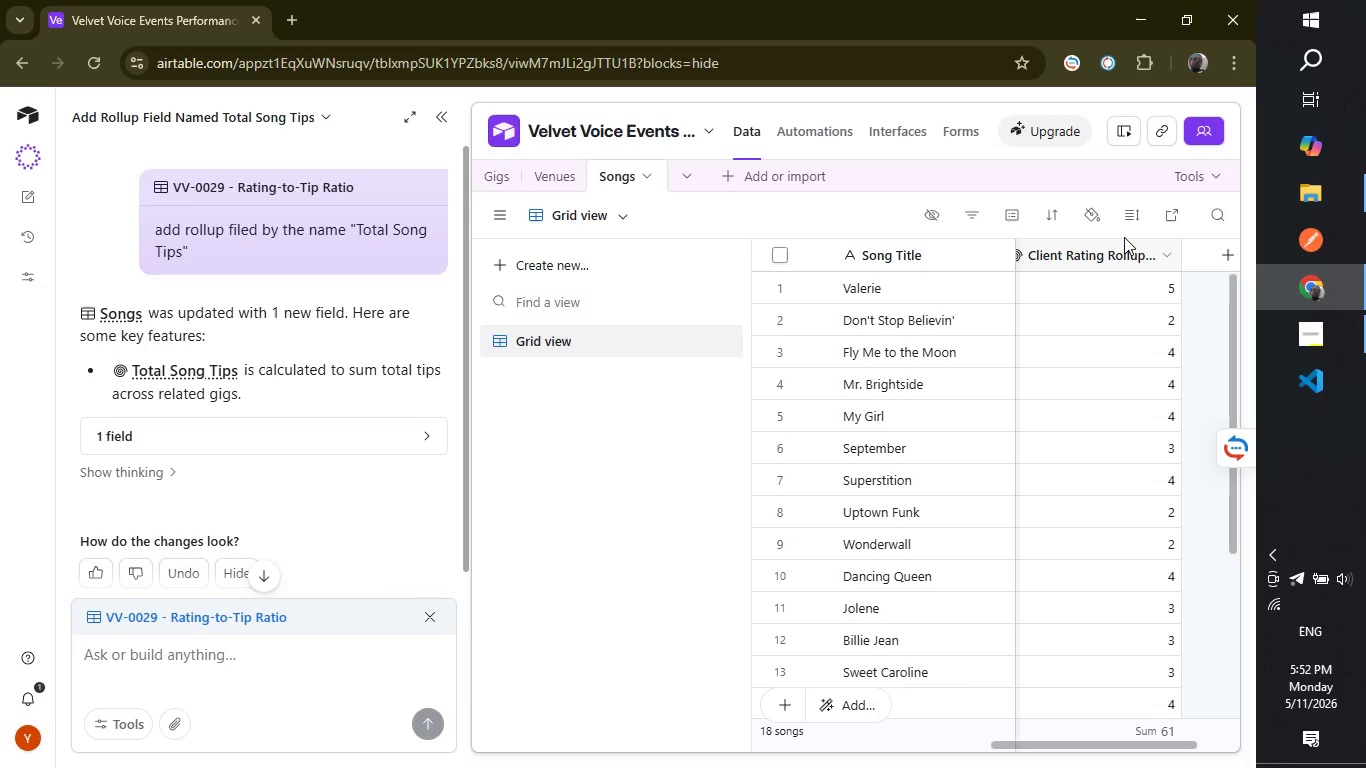 
double_click([1128, 250])
 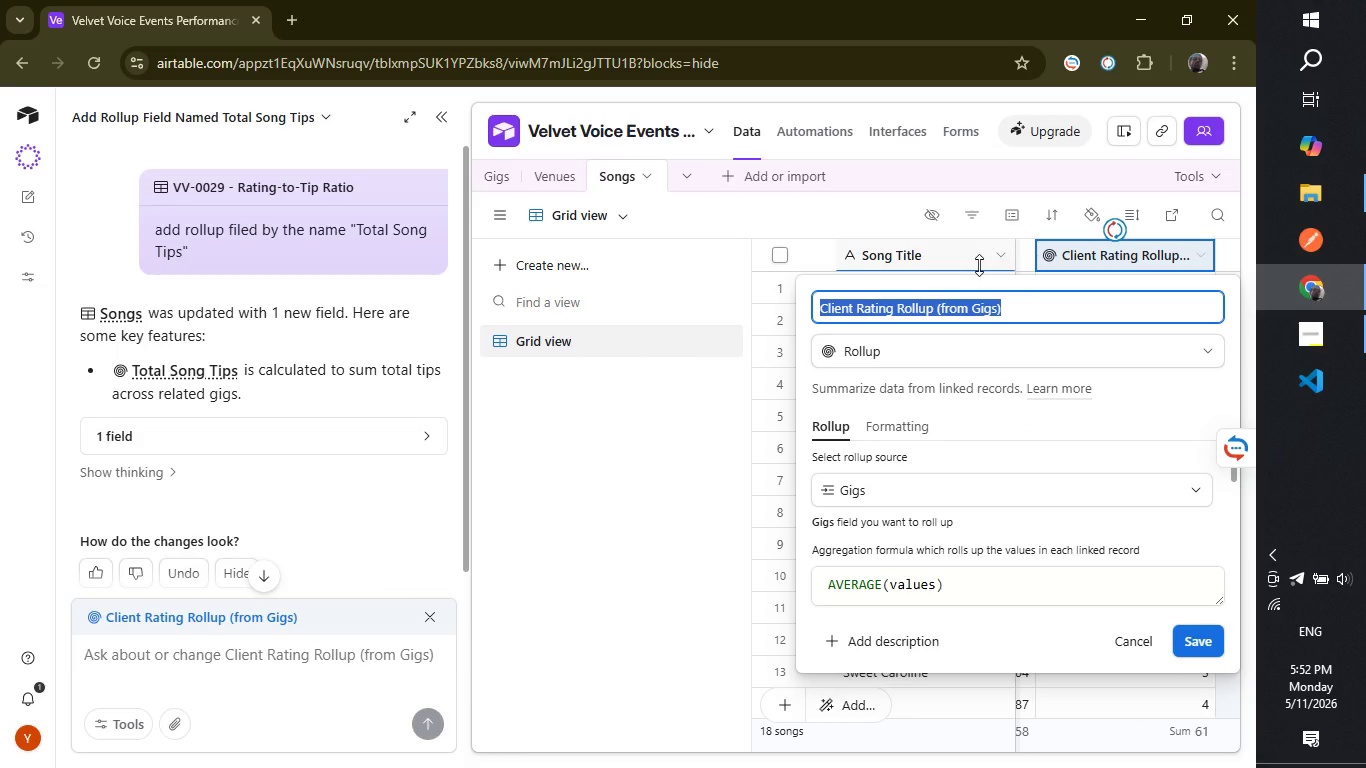 
key(Backspace)
 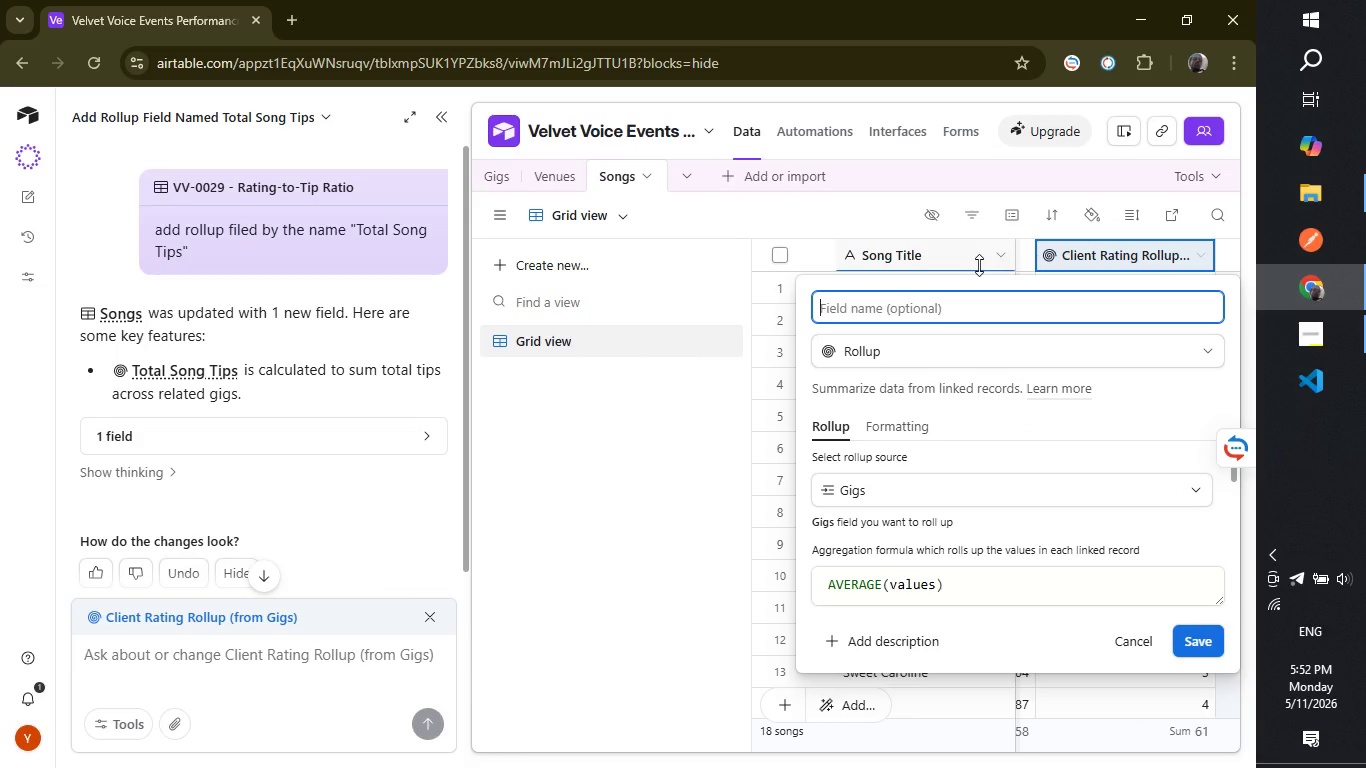 
type(Average Song Rating)
 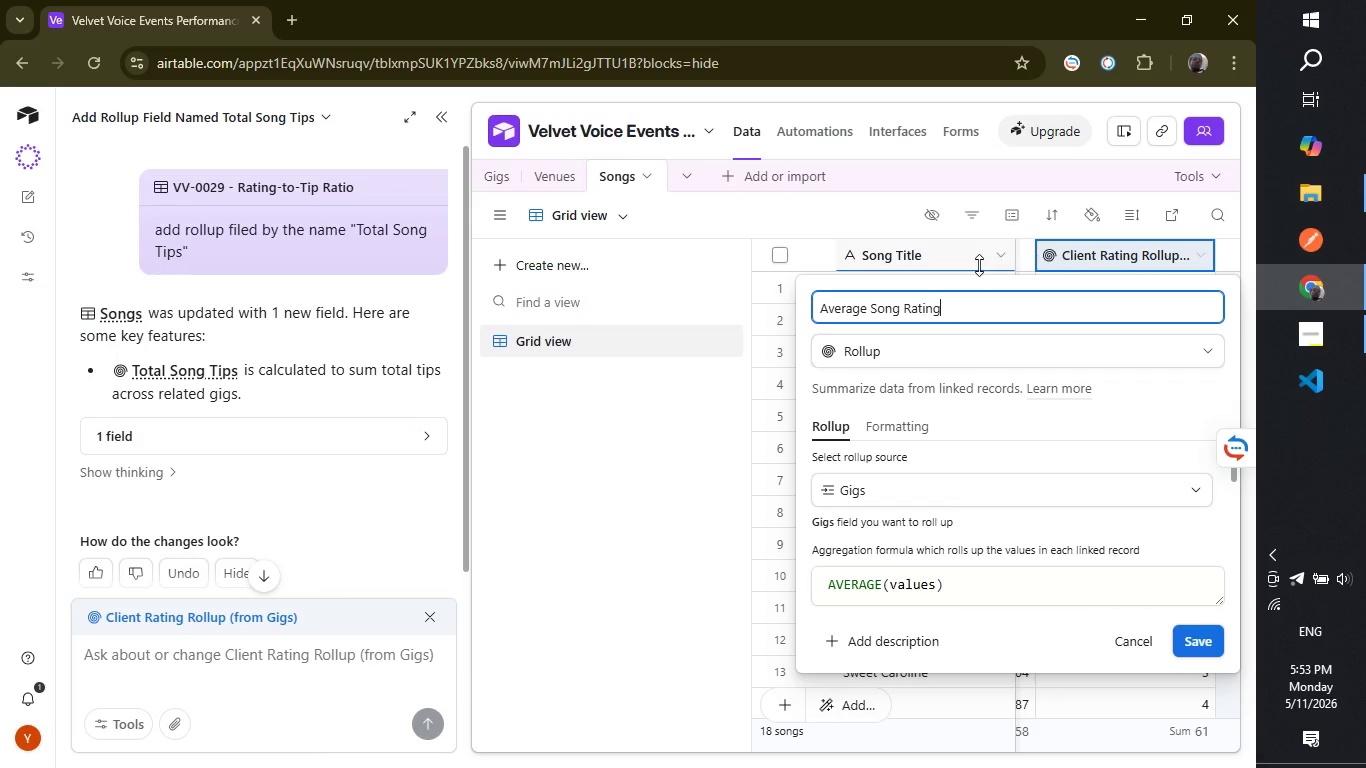 
wait(9.39)
 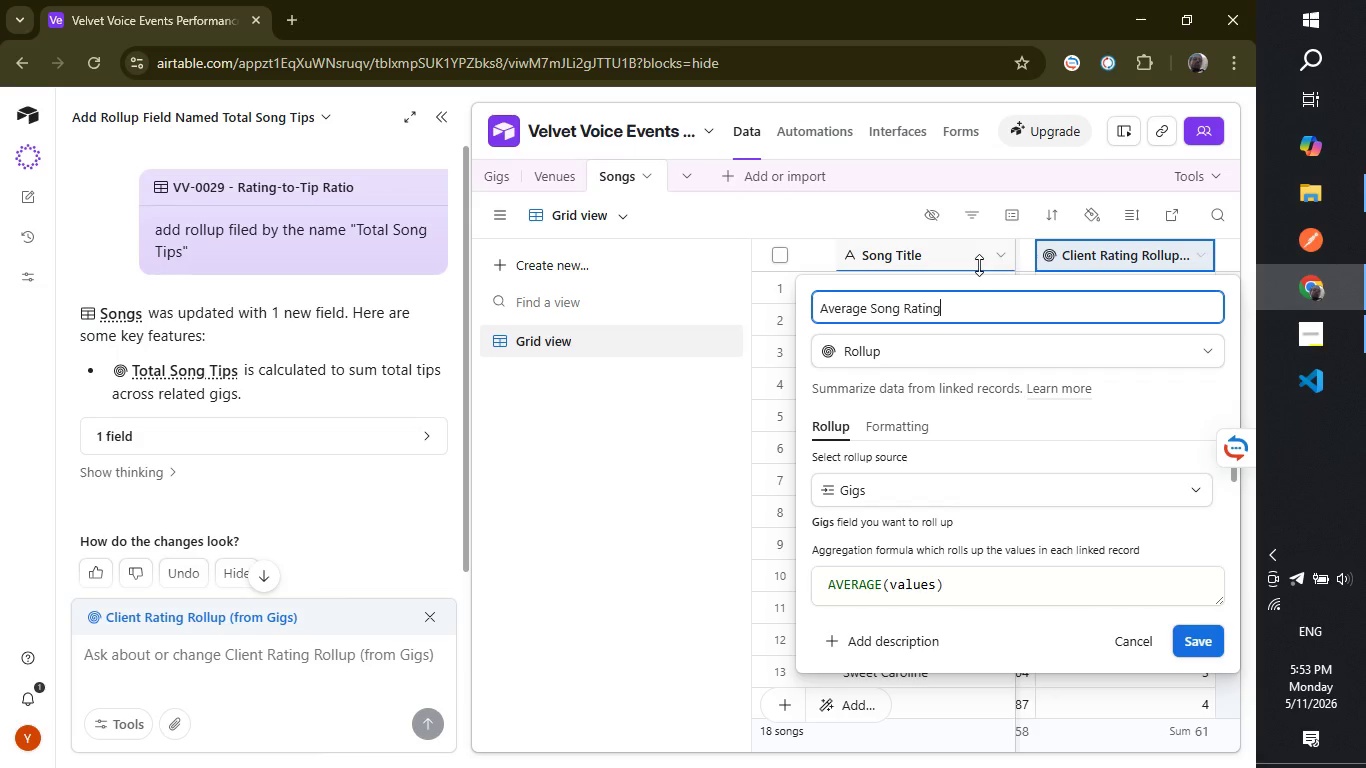 
left_click([907, 440])
 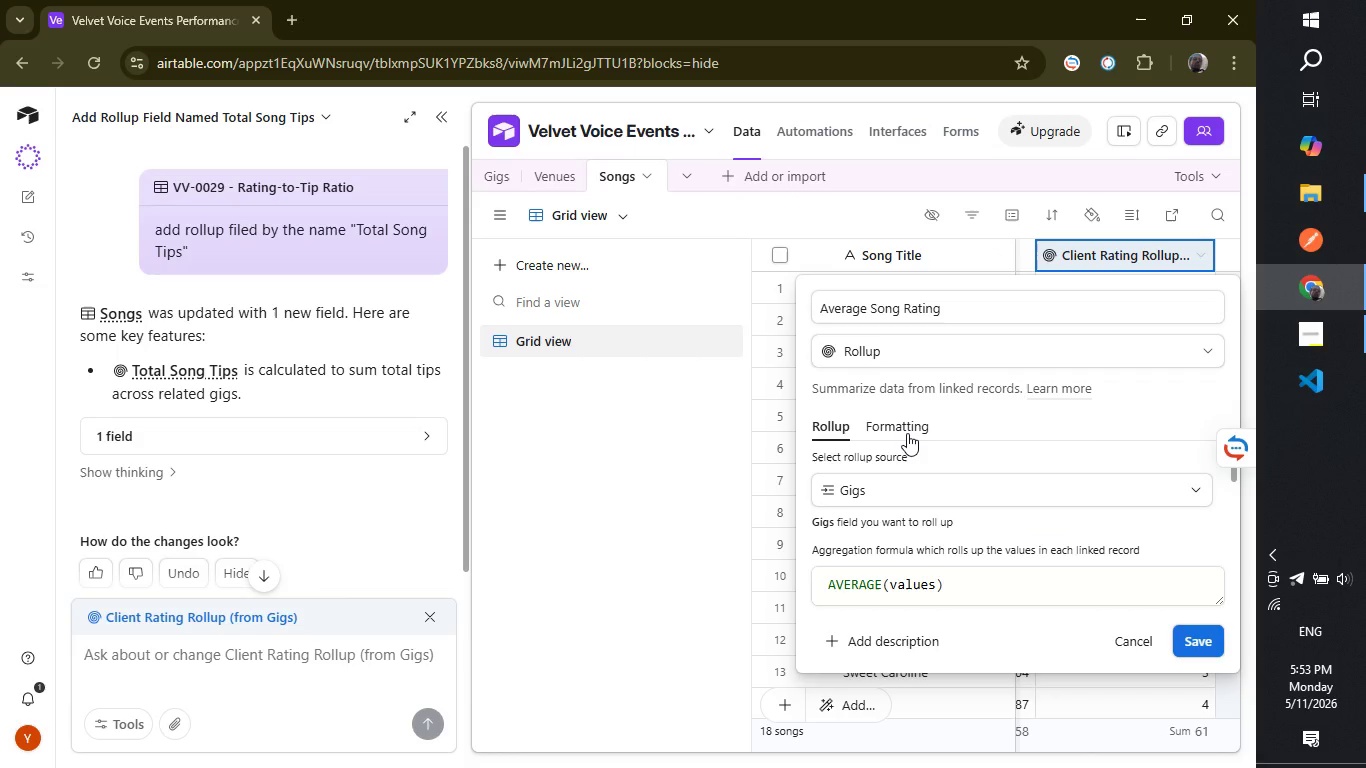 
left_click([907, 433])
 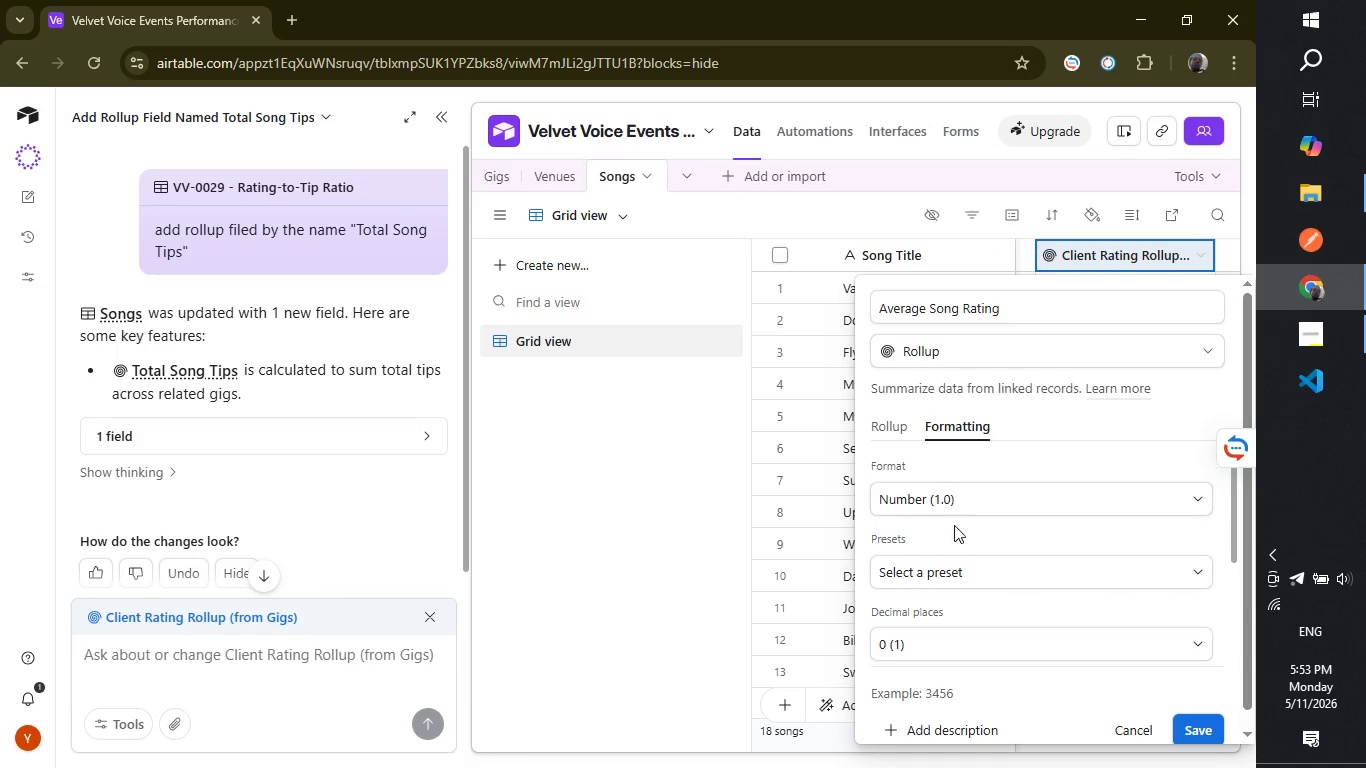 
scroll: coordinate [955, 574], scroll_direction: down, amount: 1.0
 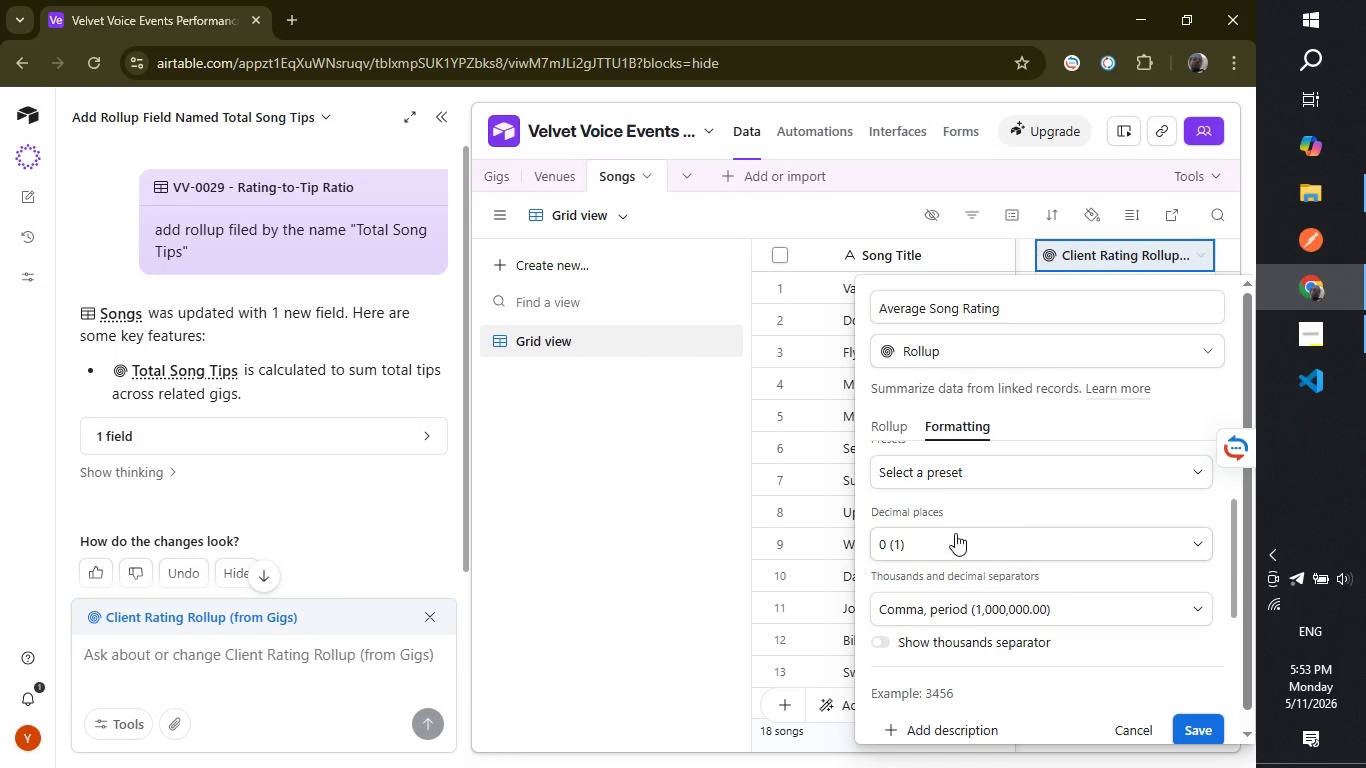 
left_click([955, 533])
 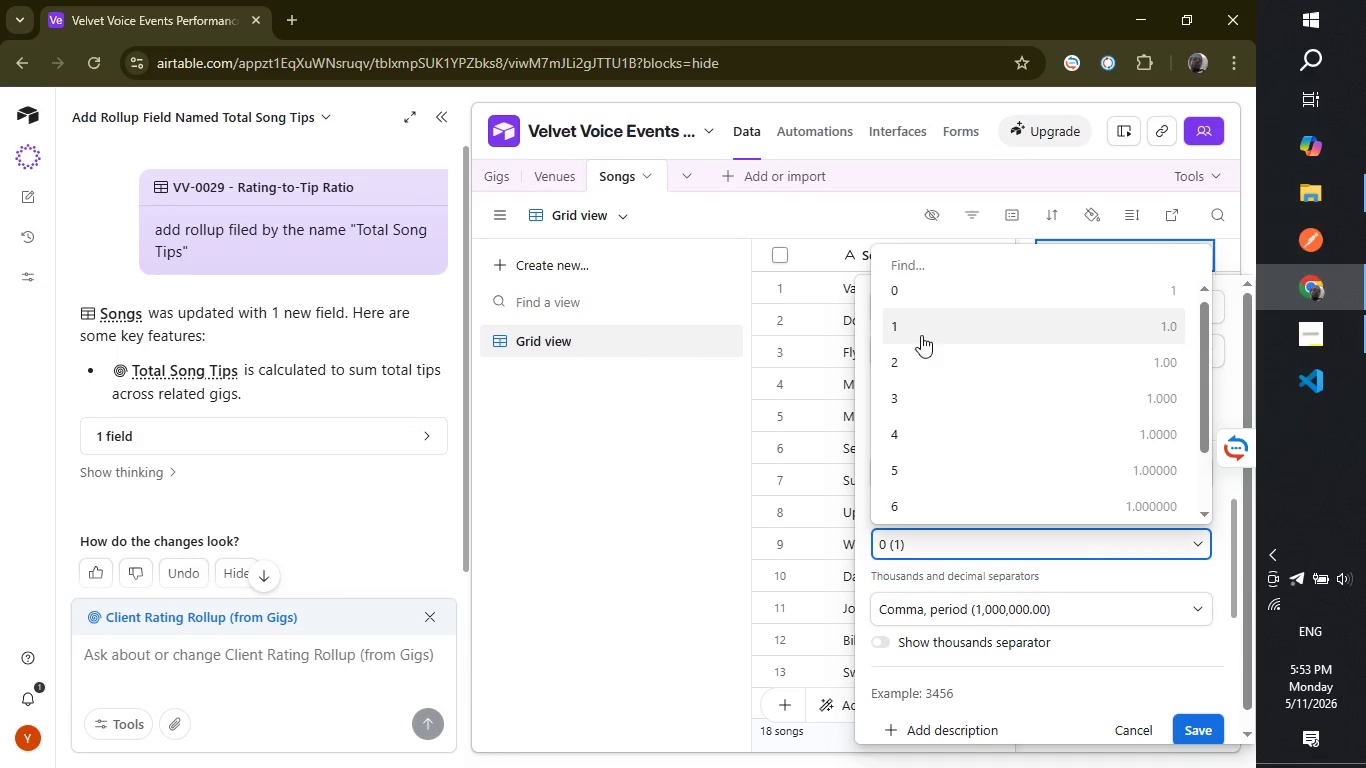 
left_click([921, 321])
 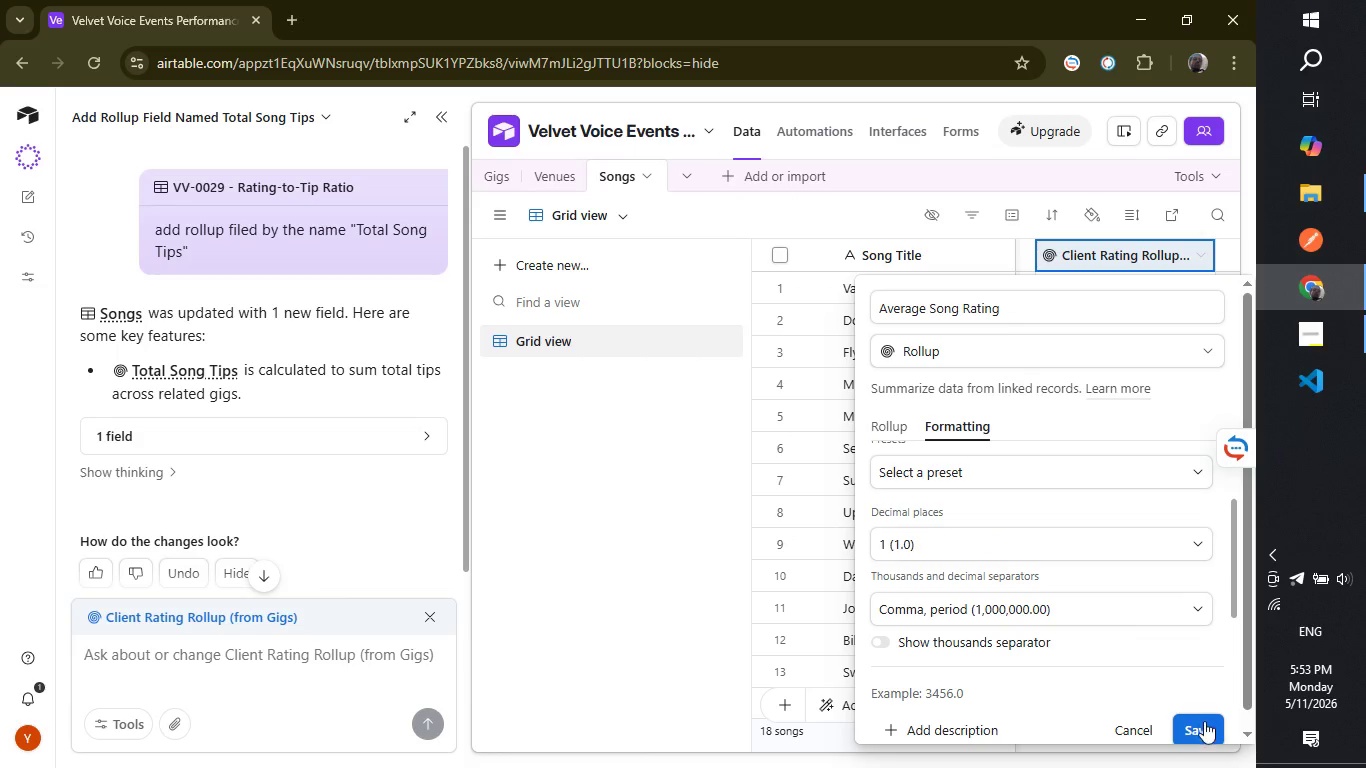 
left_click([1204, 725])
 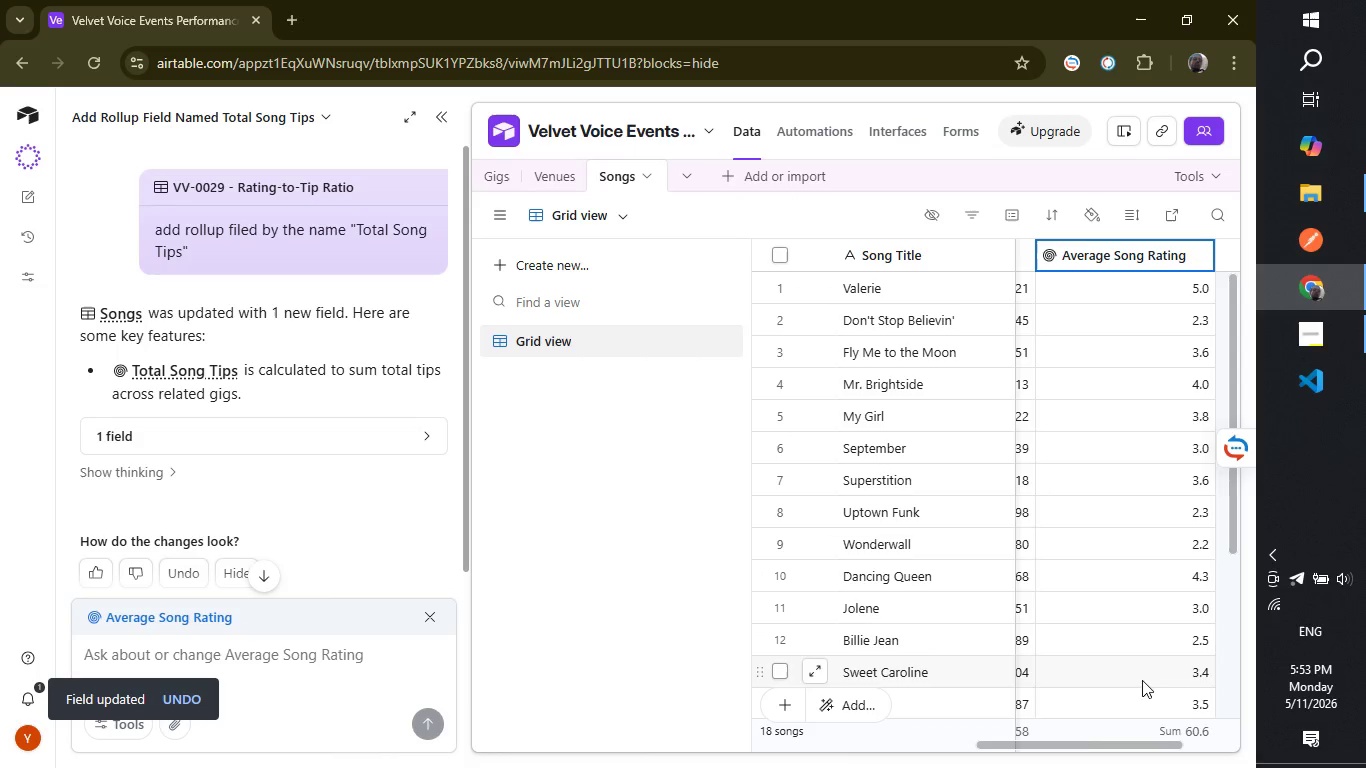 
wait(5.19)
 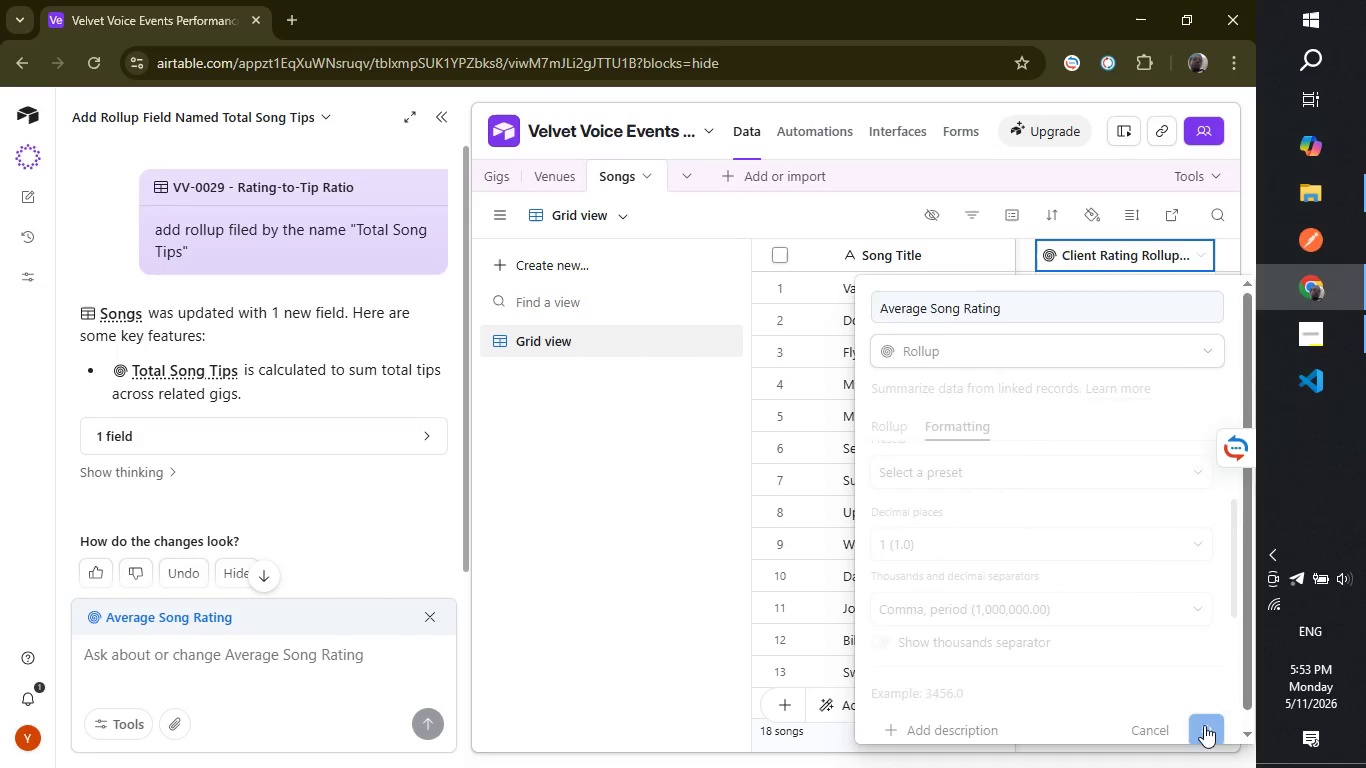 
left_click_drag(start_coordinate=[1055, 744], to_coordinate=[1142, 735])
 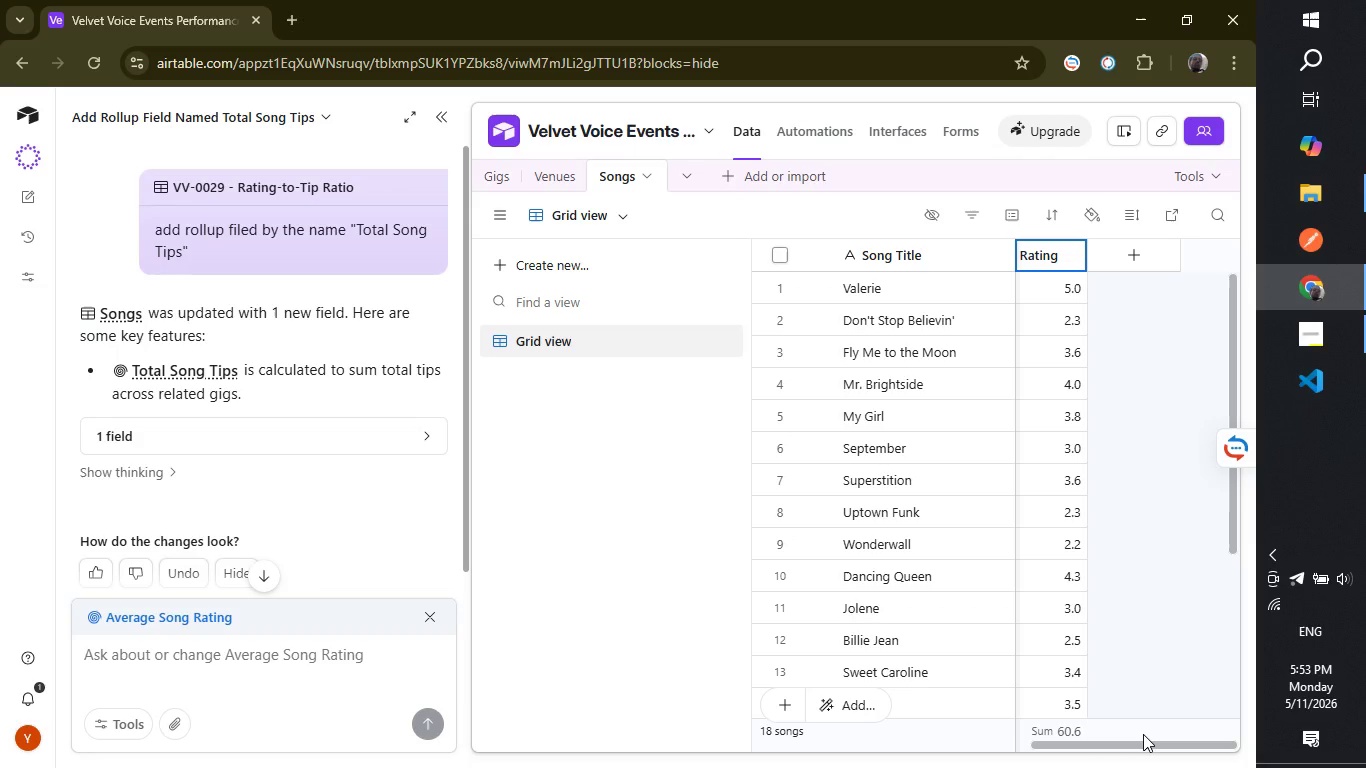 
wait(16.89)
 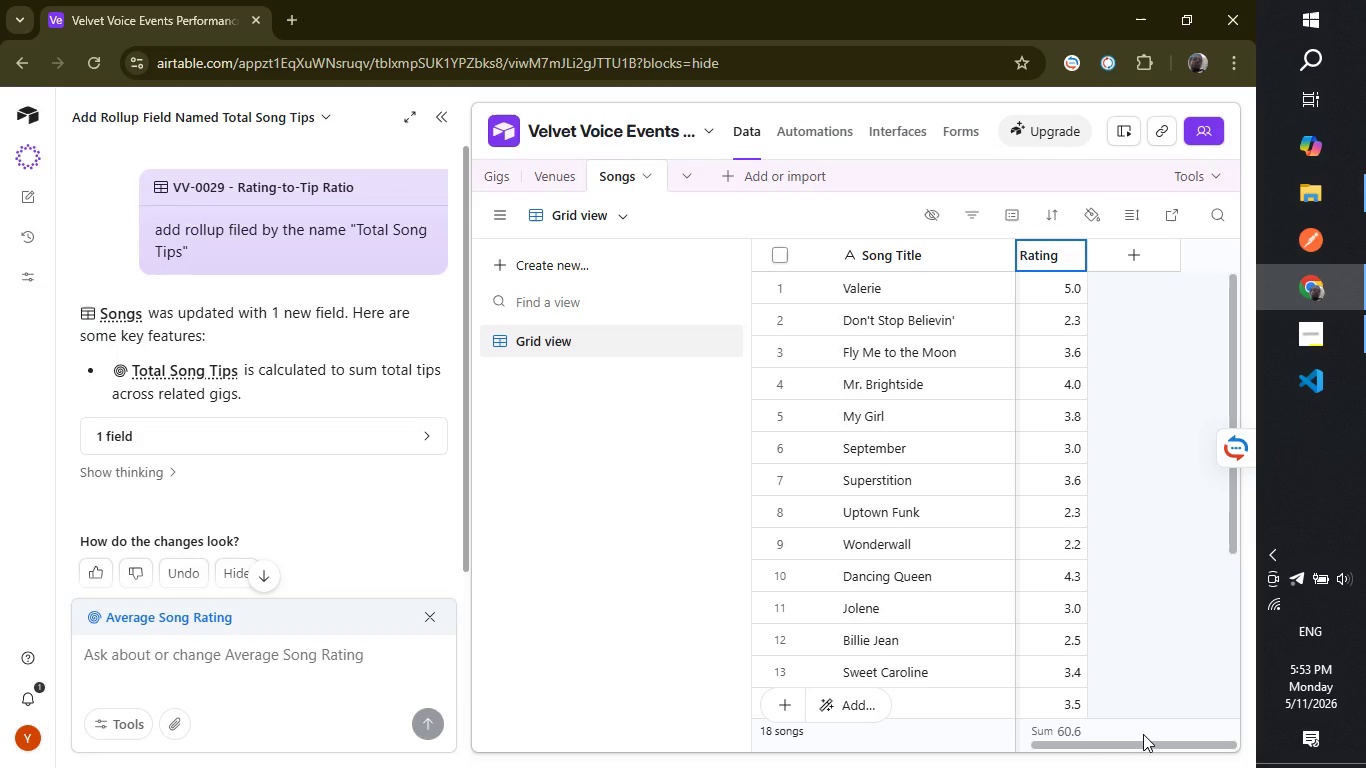 
left_click([1126, 241])
 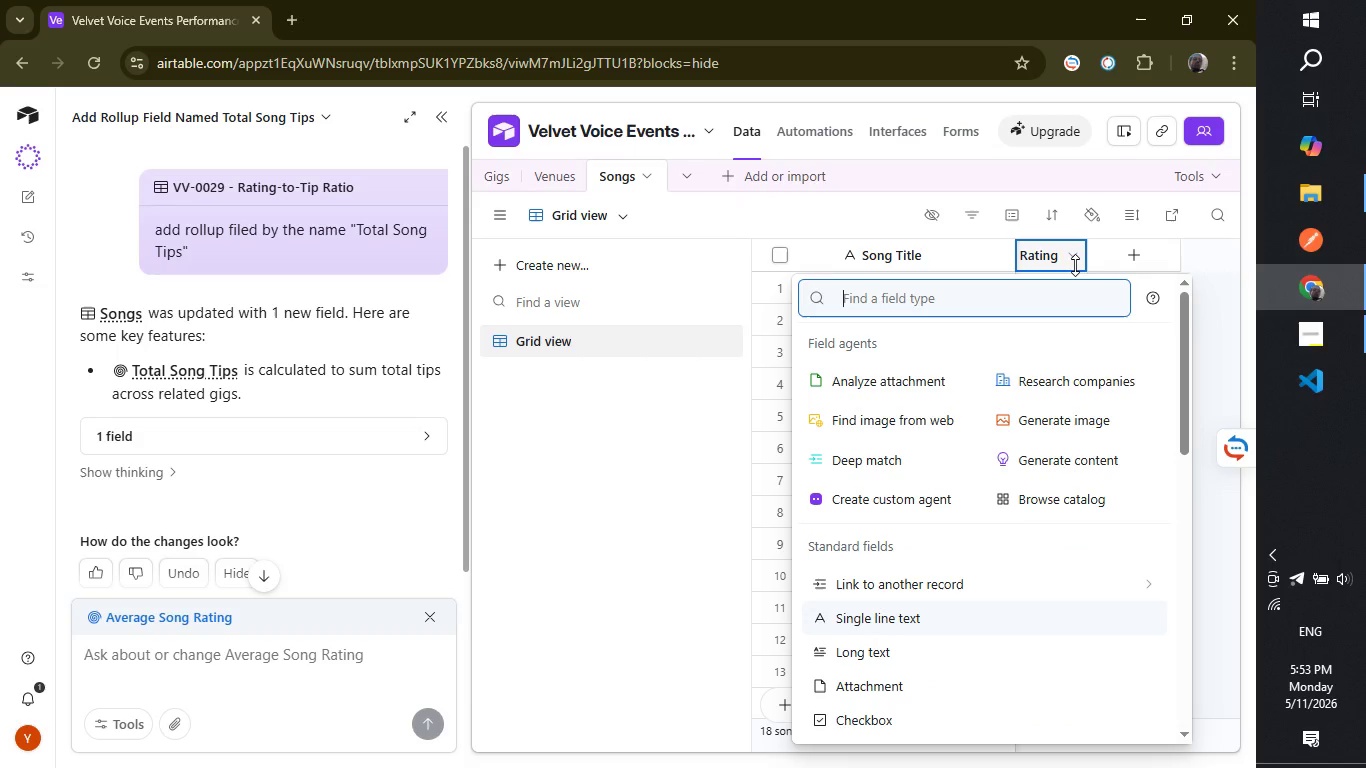 
type(count)
 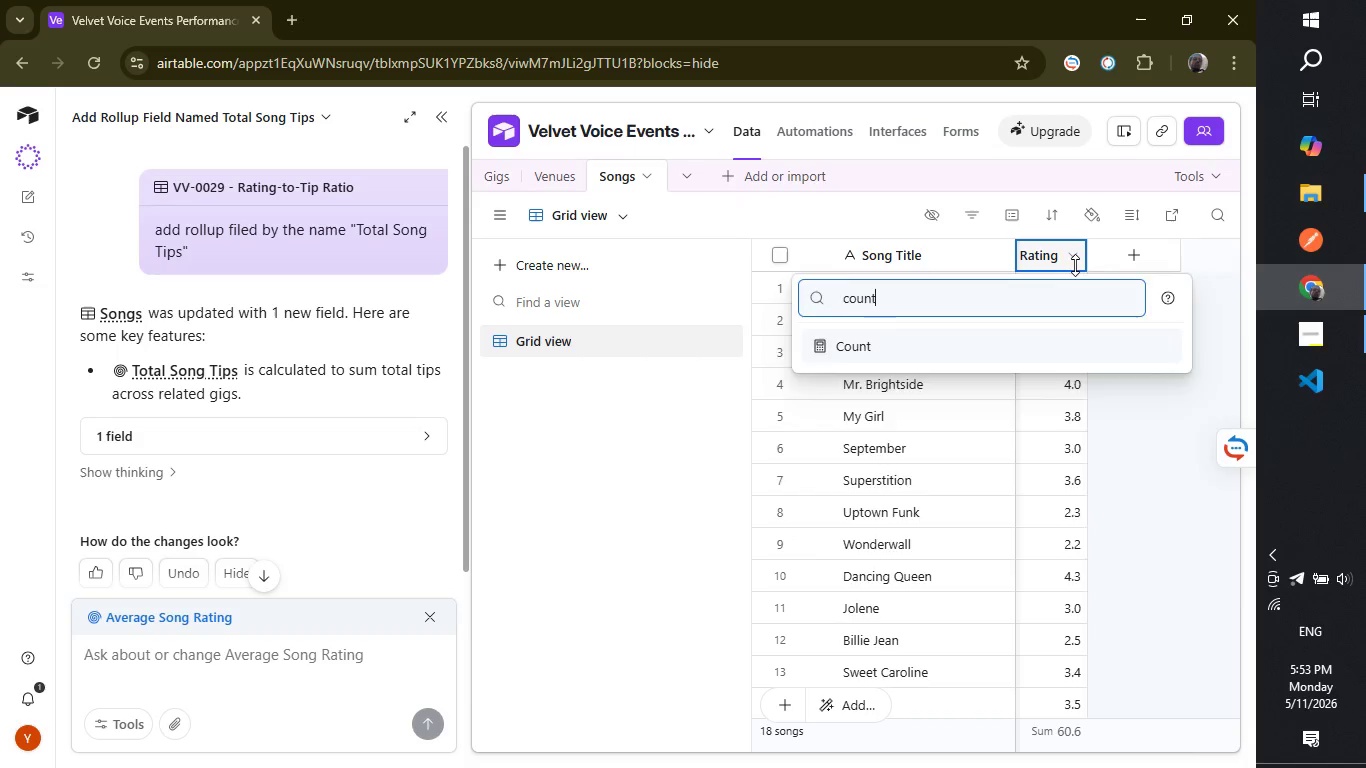 
key(Enter)
 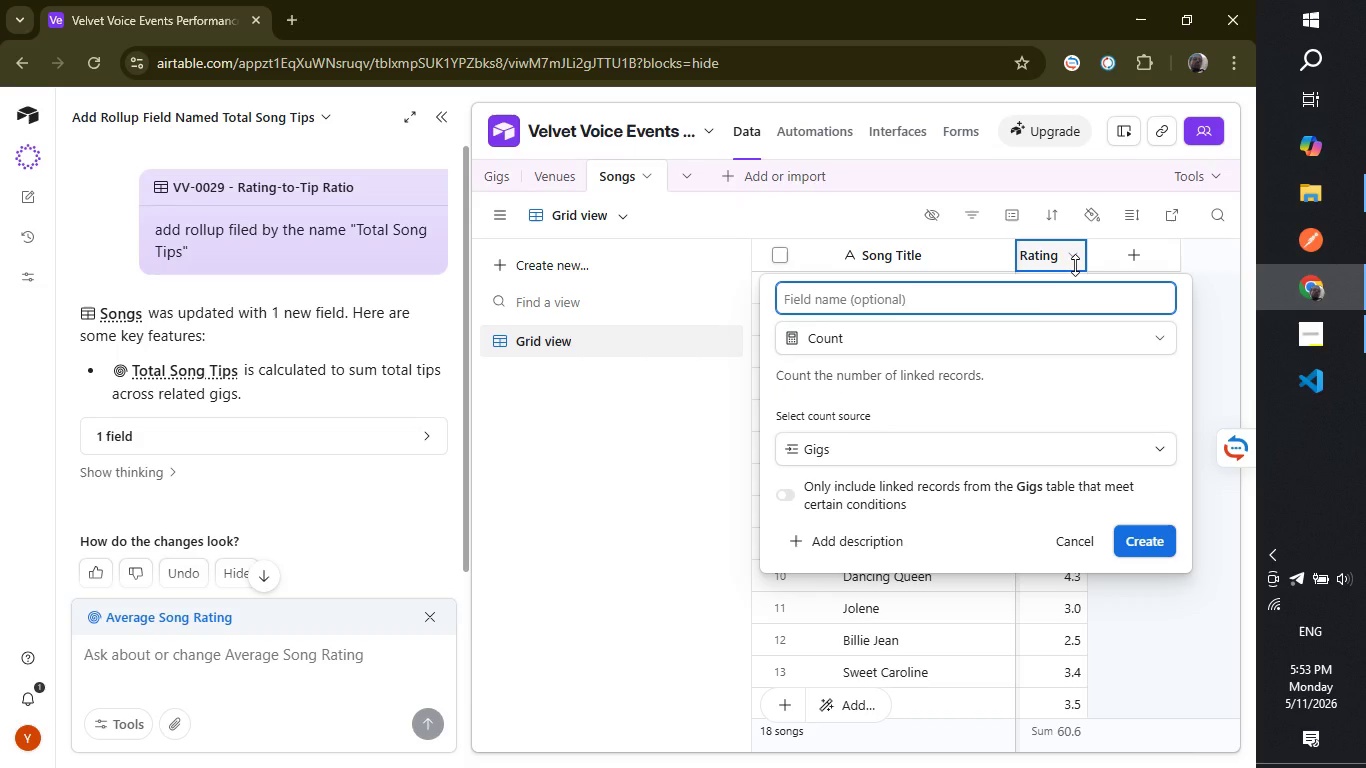 
type(Times Performed)
 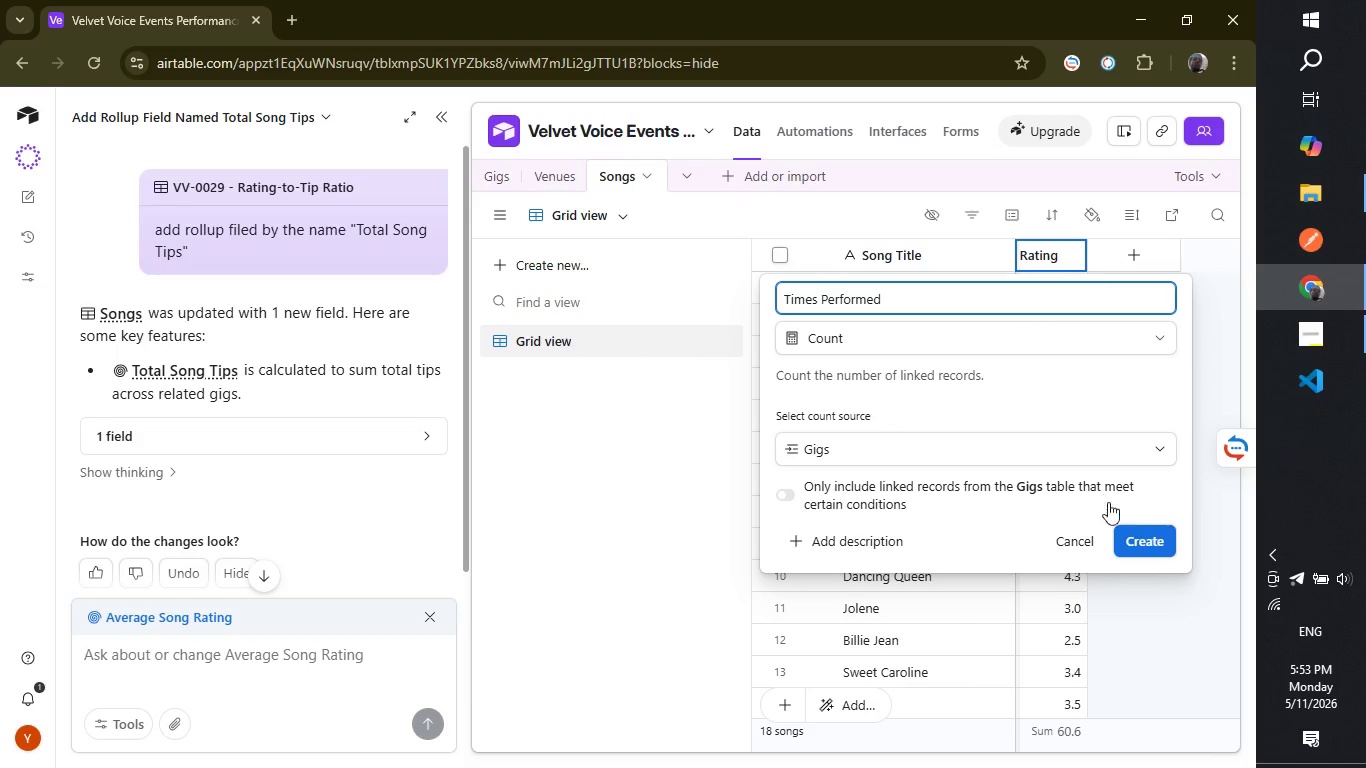 
left_click([1152, 552])
 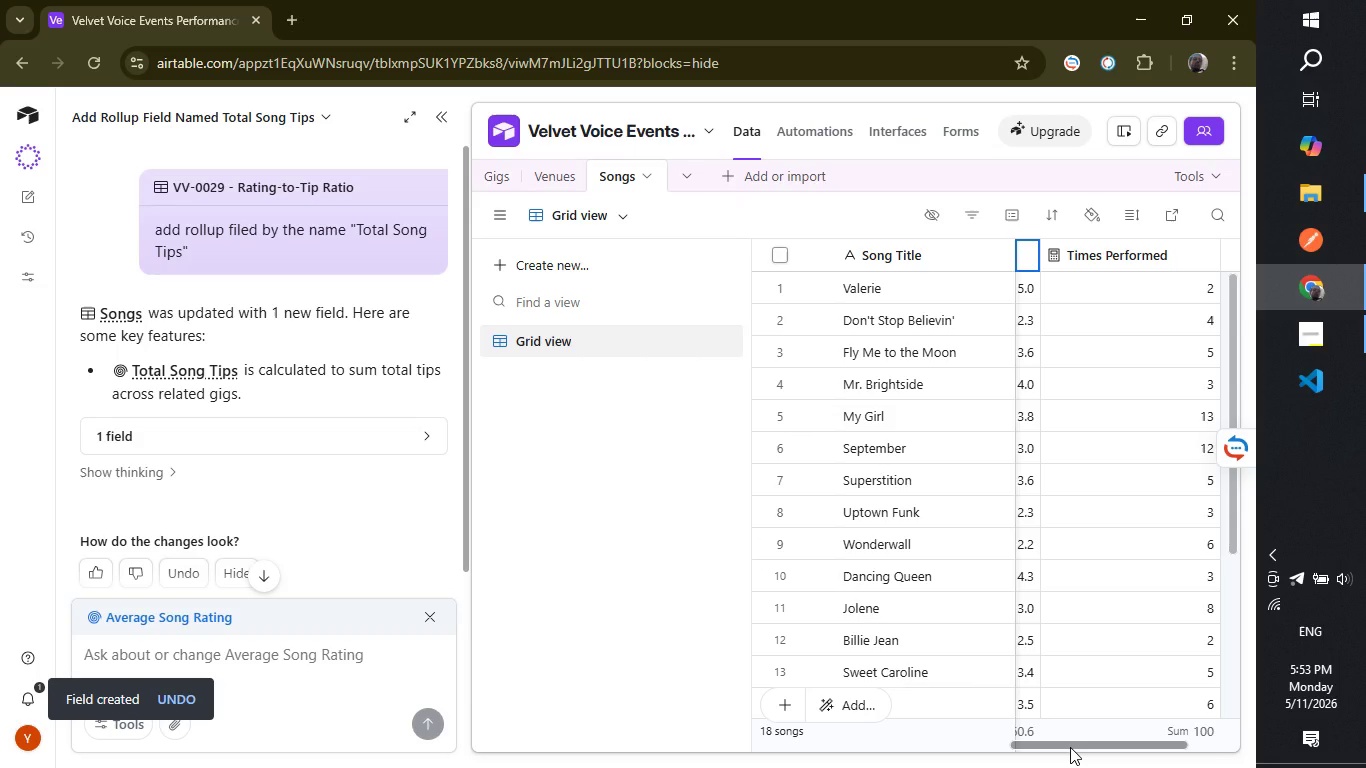 
wait(6.47)
 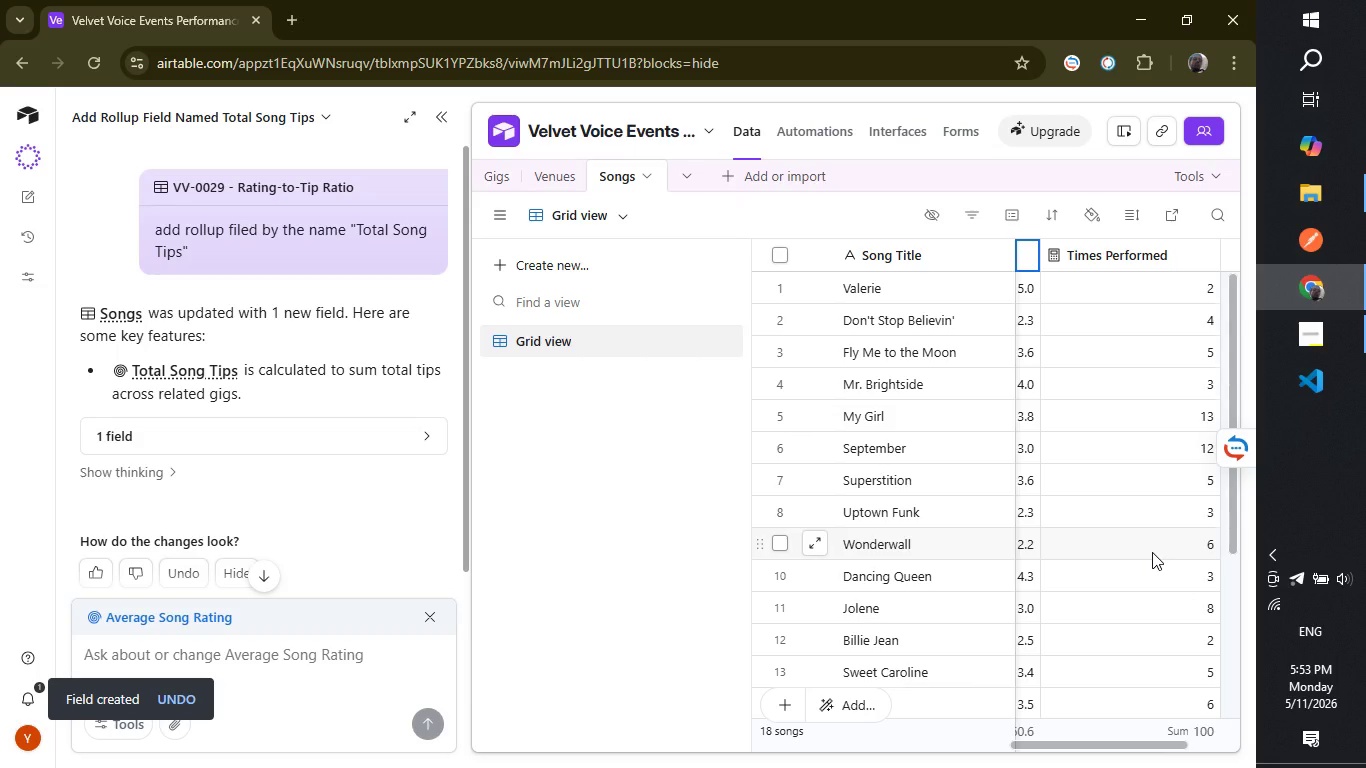 
left_click_drag(start_coordinate=[1066, 748], to_coordinate=[1110, 736])
 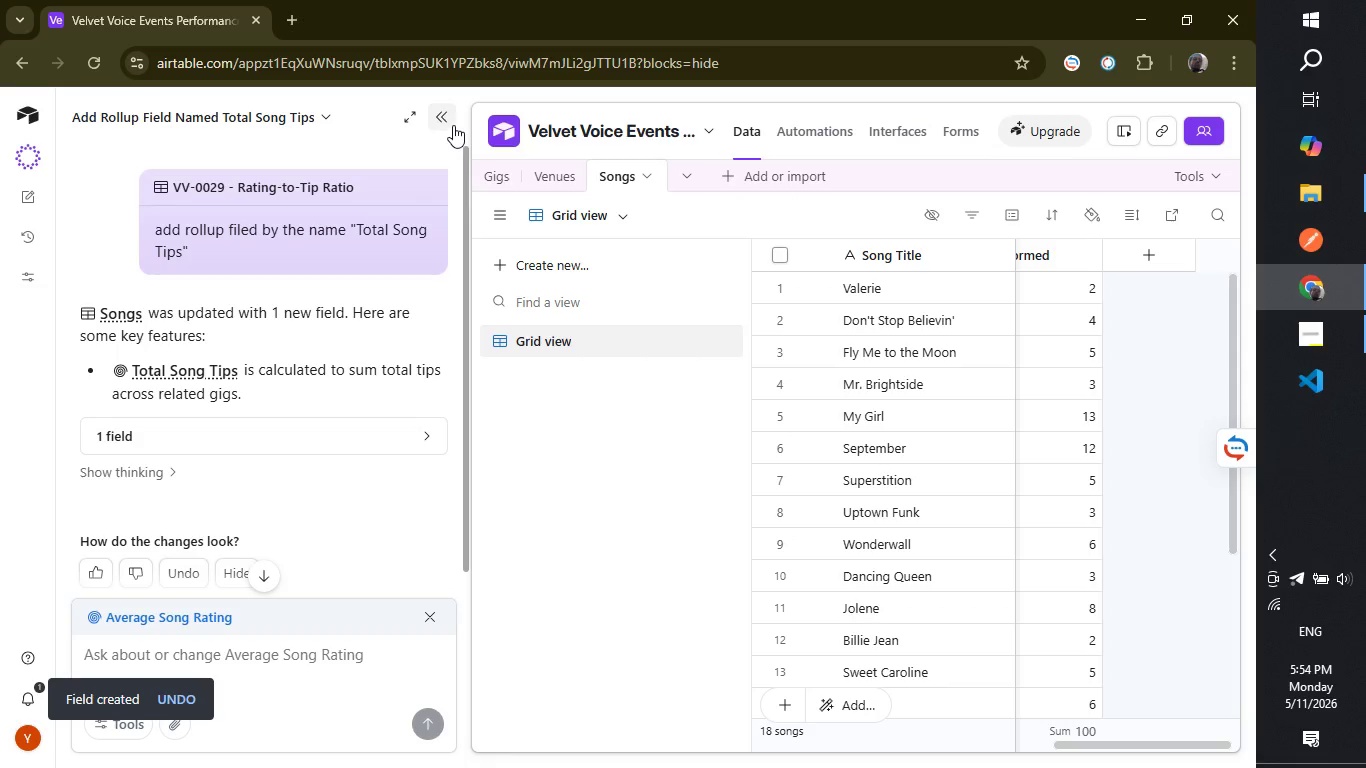 
left_click([449, 113])
 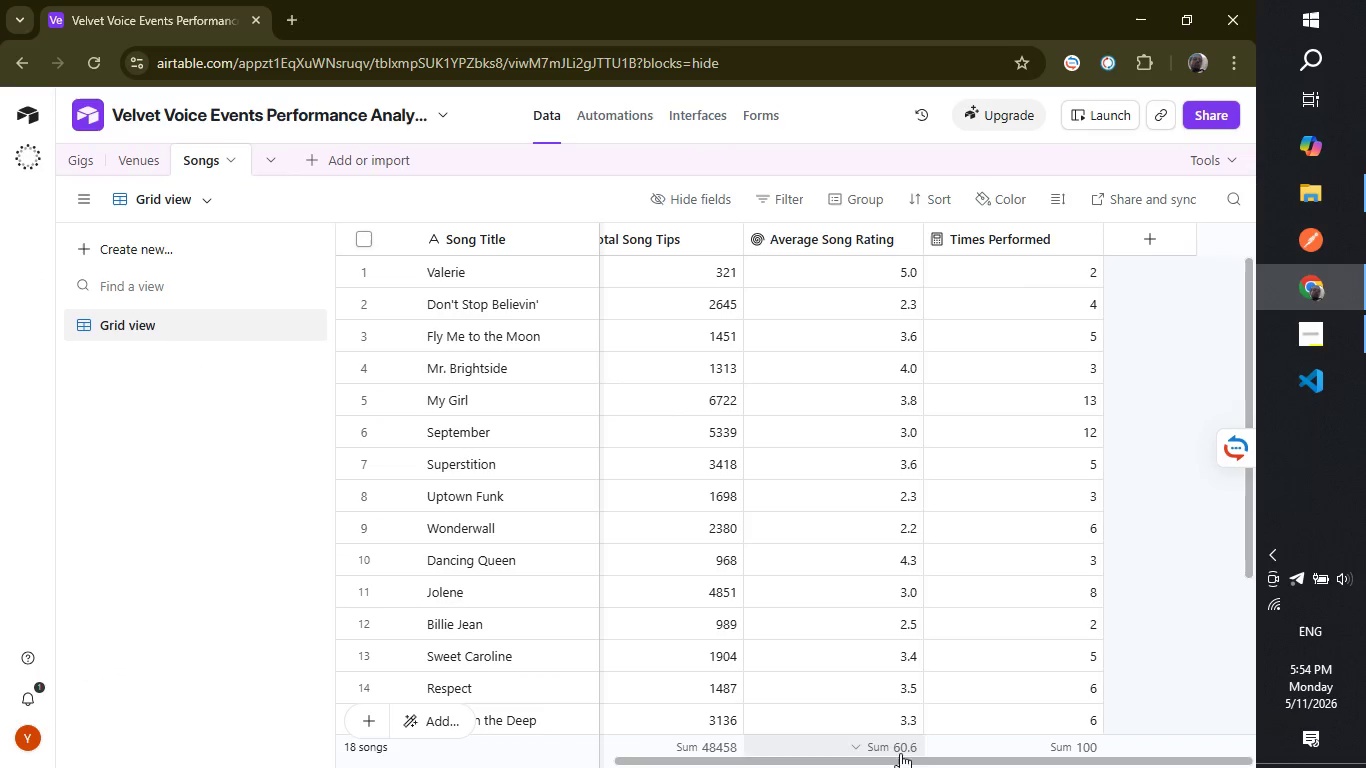 
left_click_drag(start_coordinate=[900, 756], to_coordinate=[947, 757])
 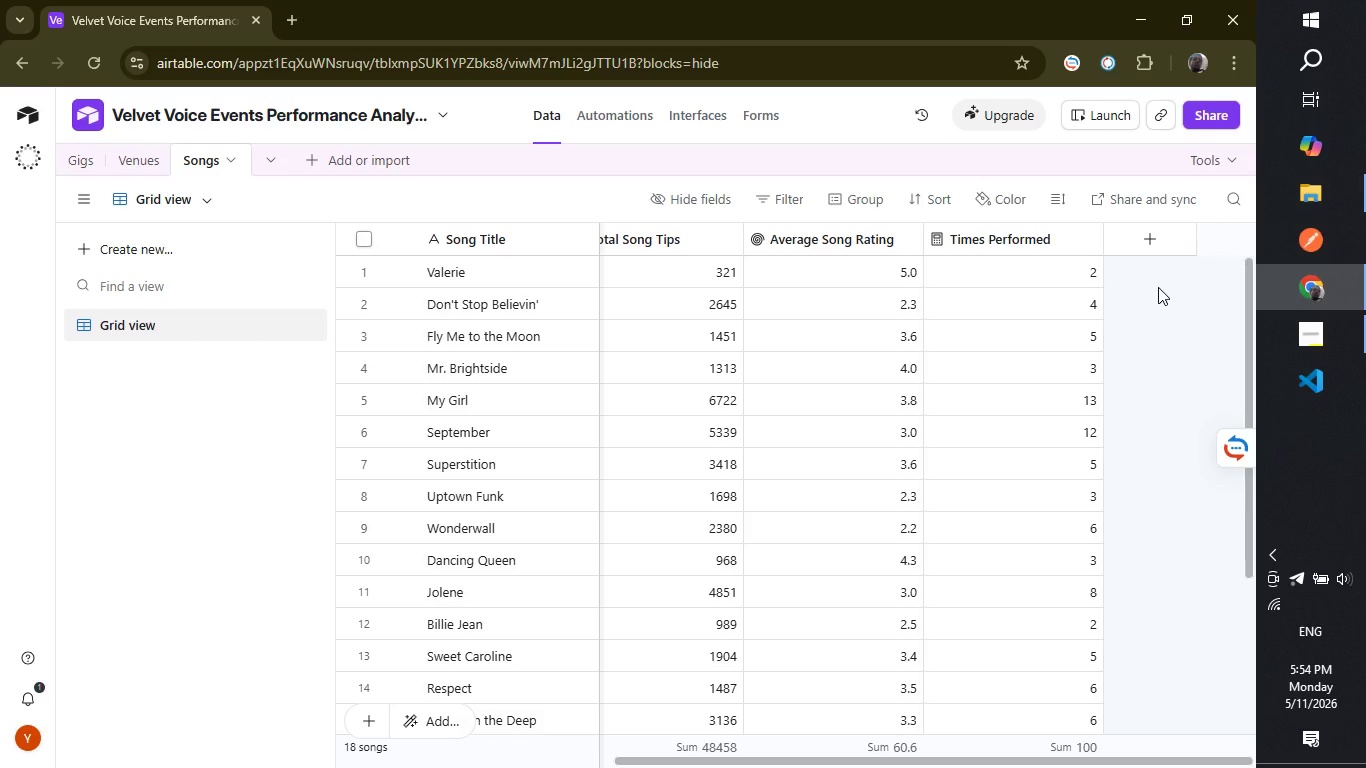 
wait(27.66)
 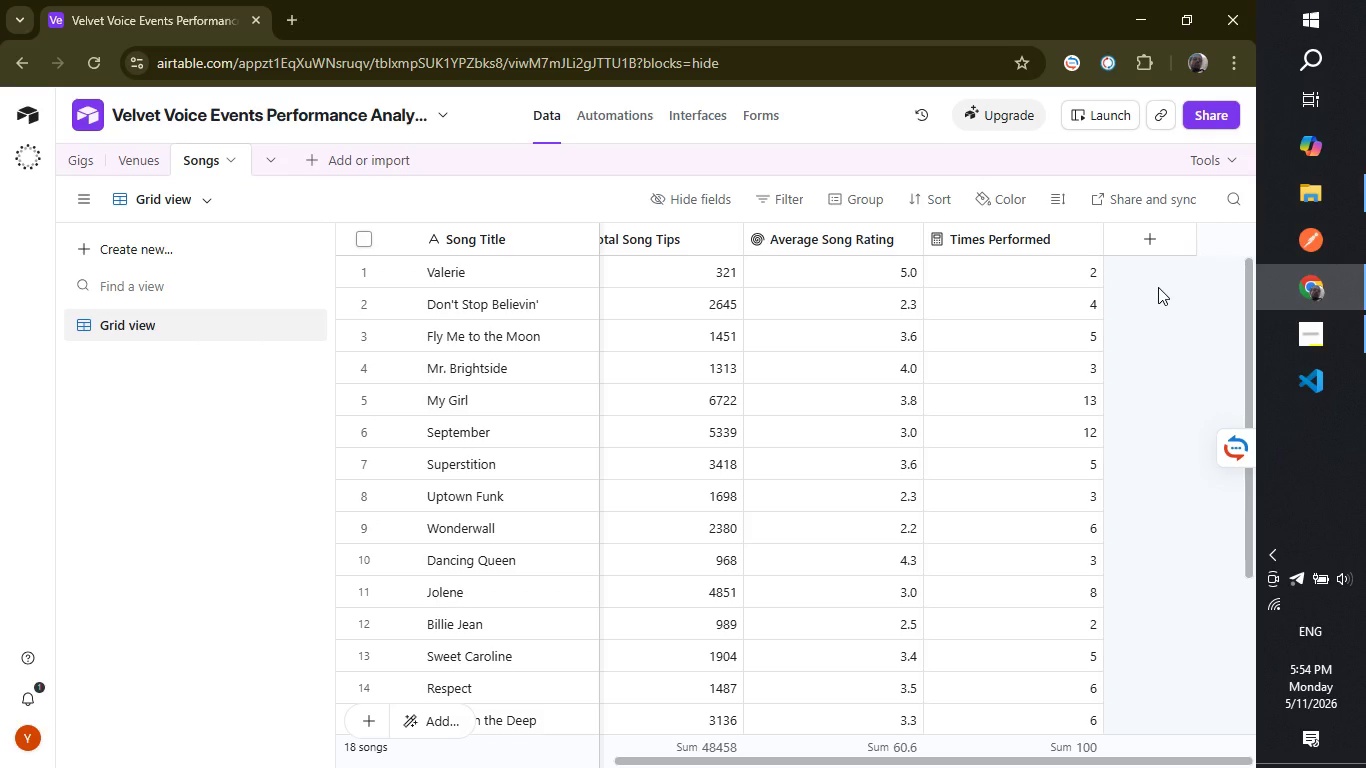 
left_click([1143, 235])
 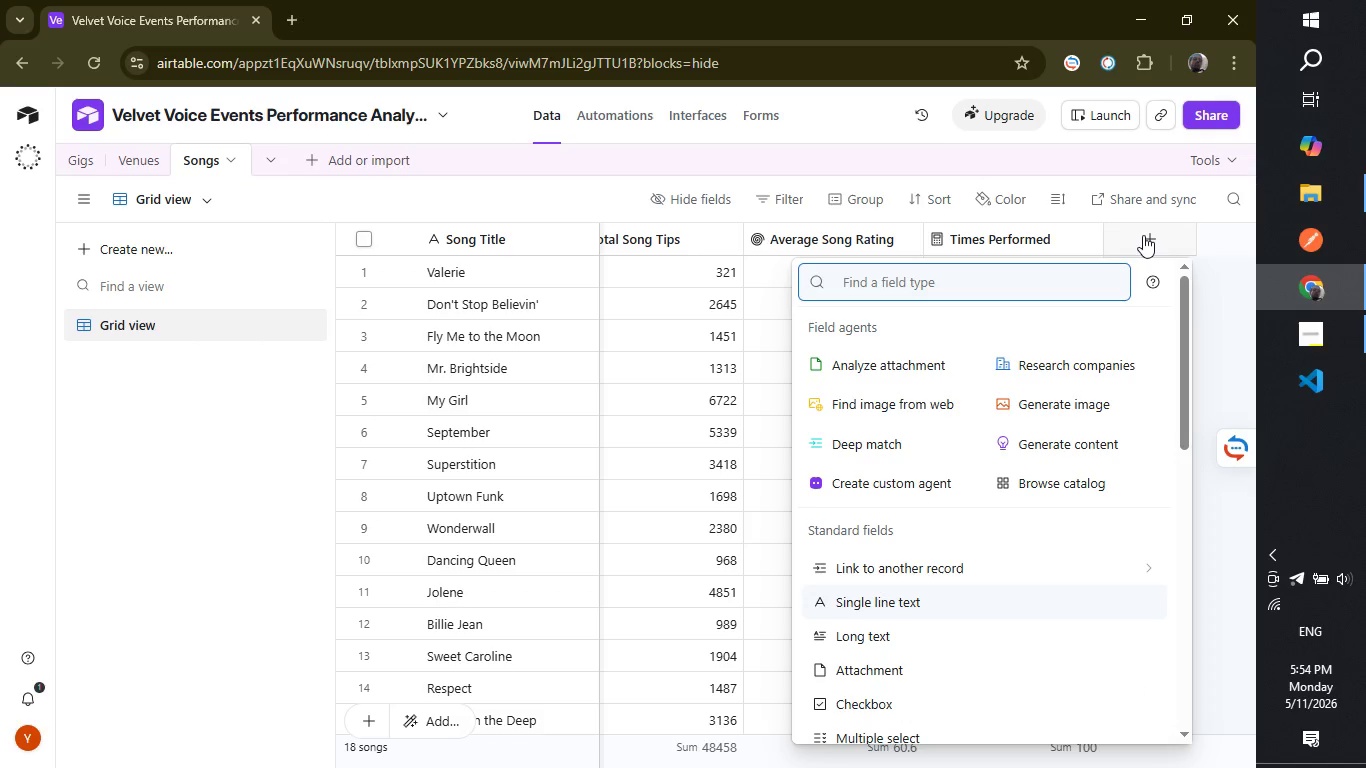 
type(form)
 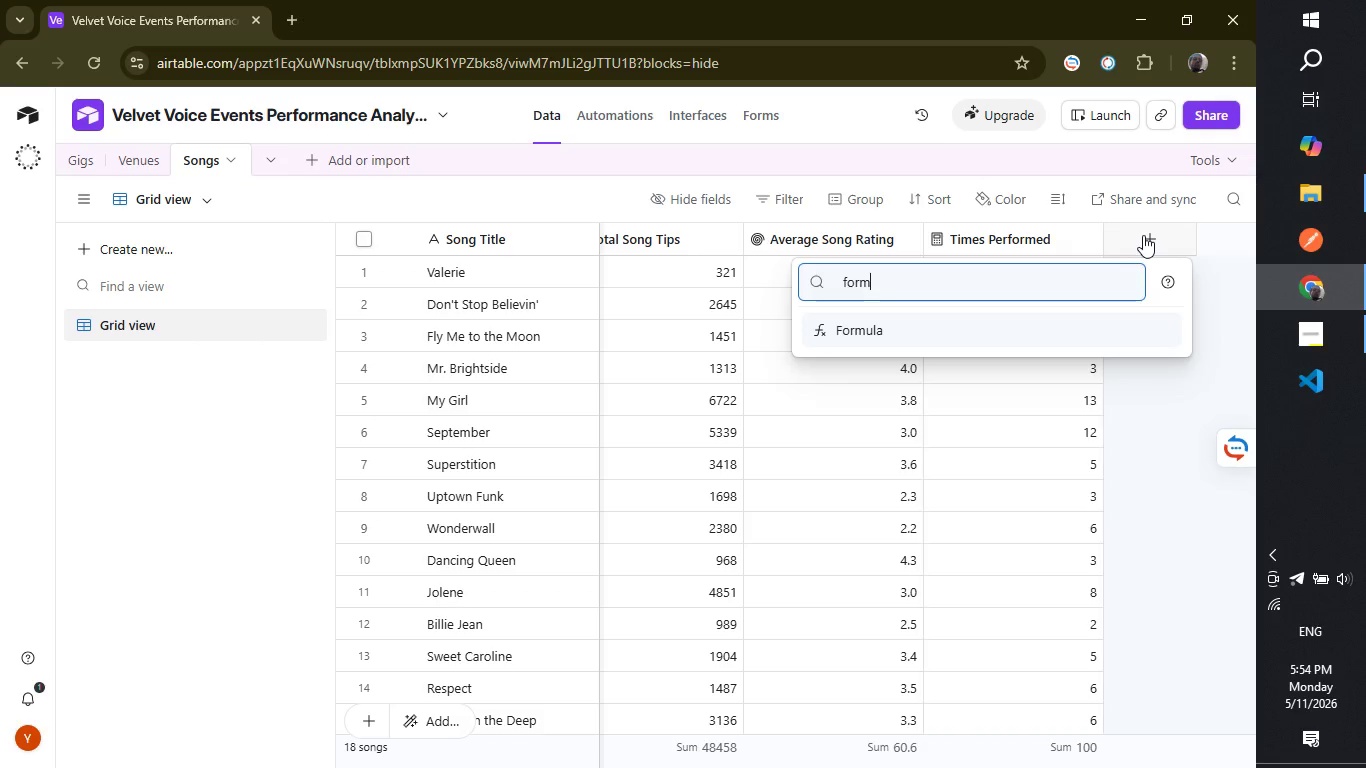 
key(Enter)
 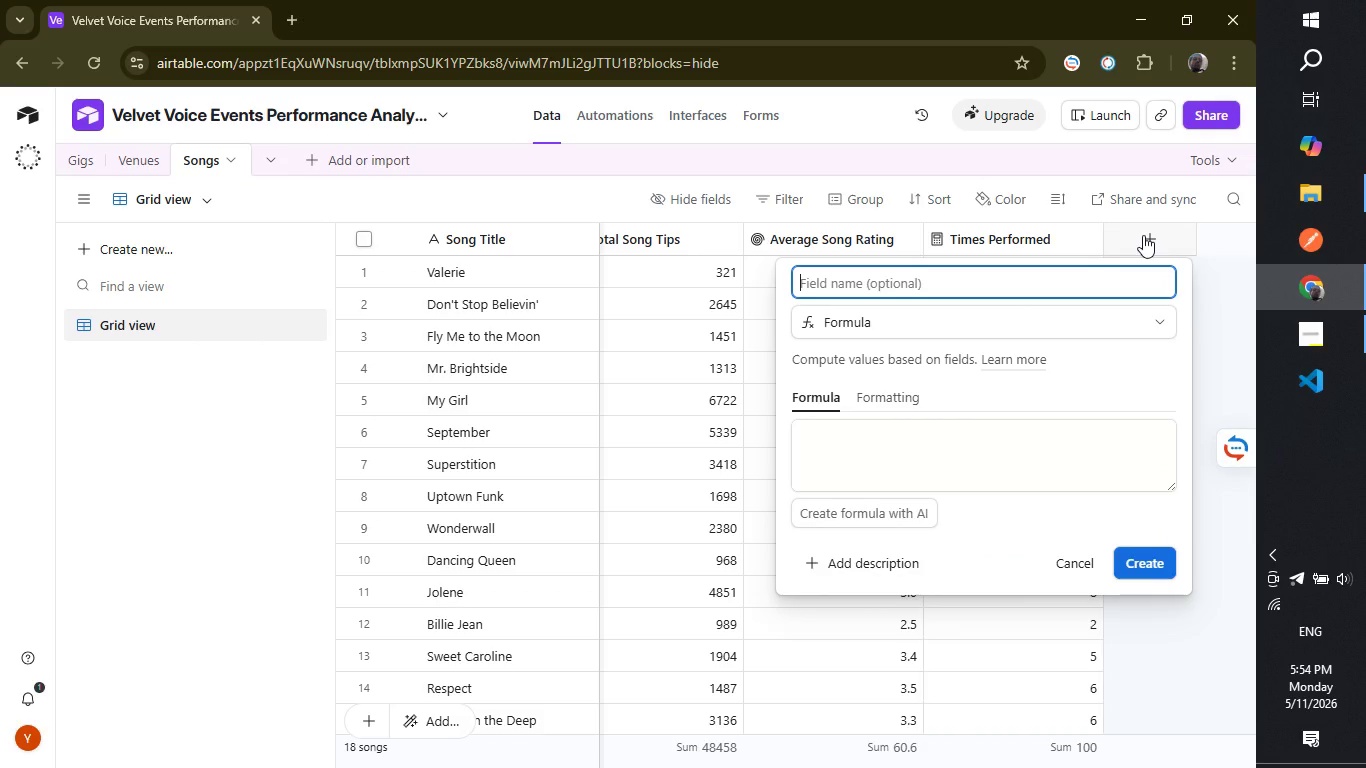 
type(Genre Popularity Score)
 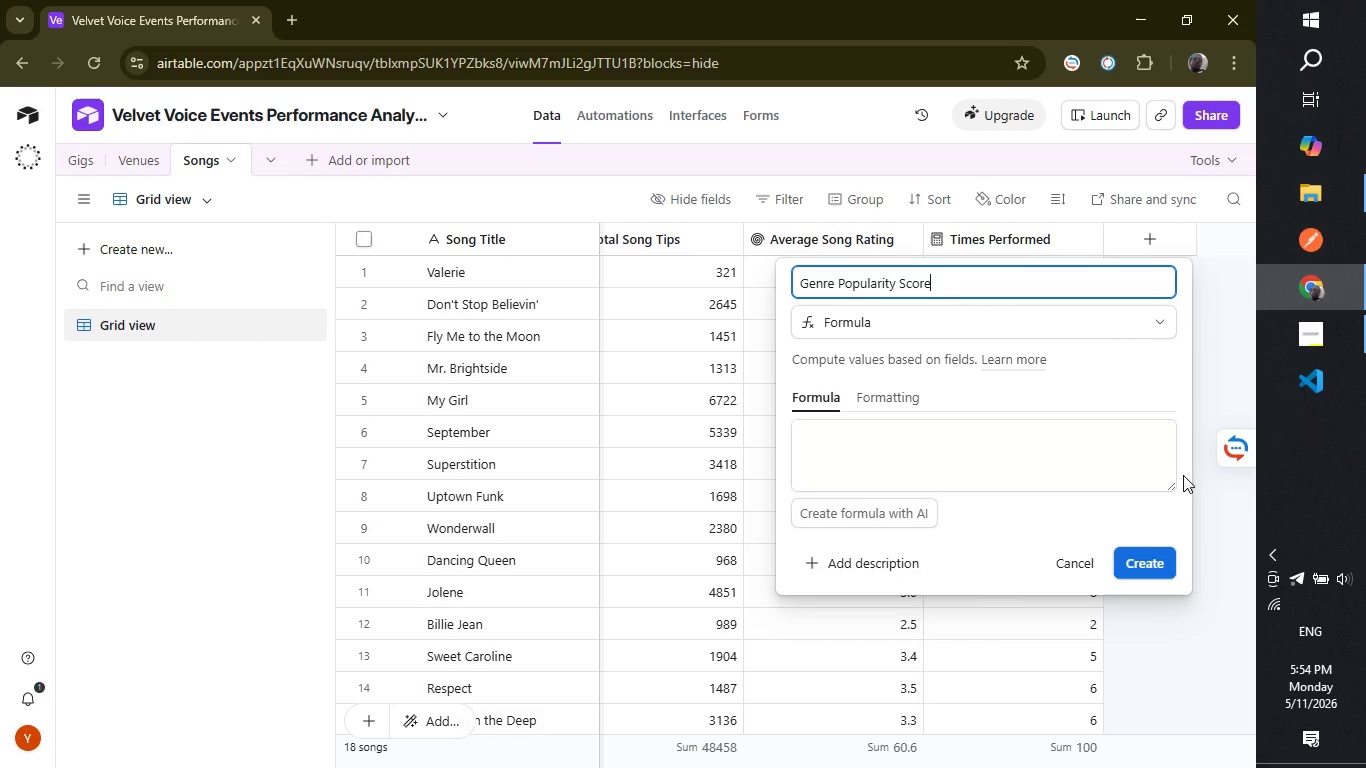 
left_click_drag(start_coordinate=[1172, 480], to_coordinate=[1197, 584])
 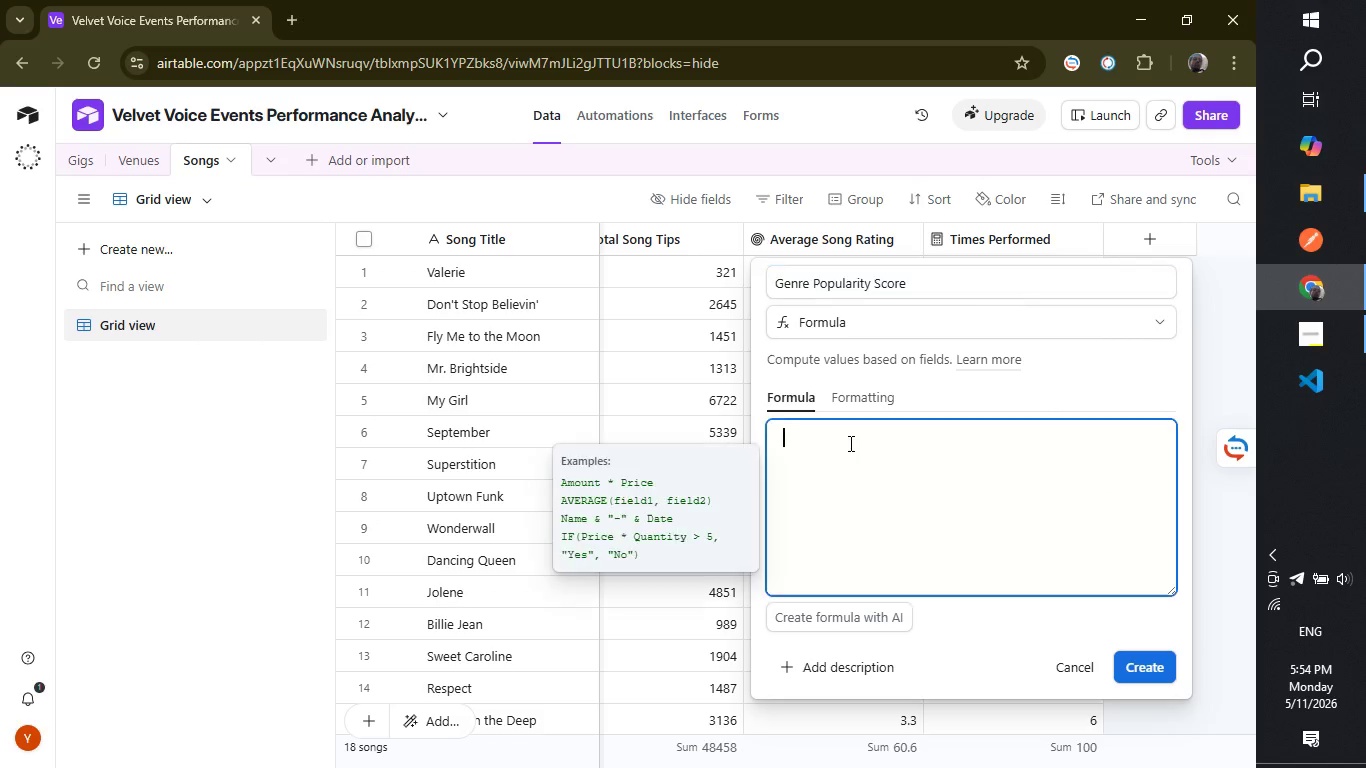 
left_click([849, 443])
 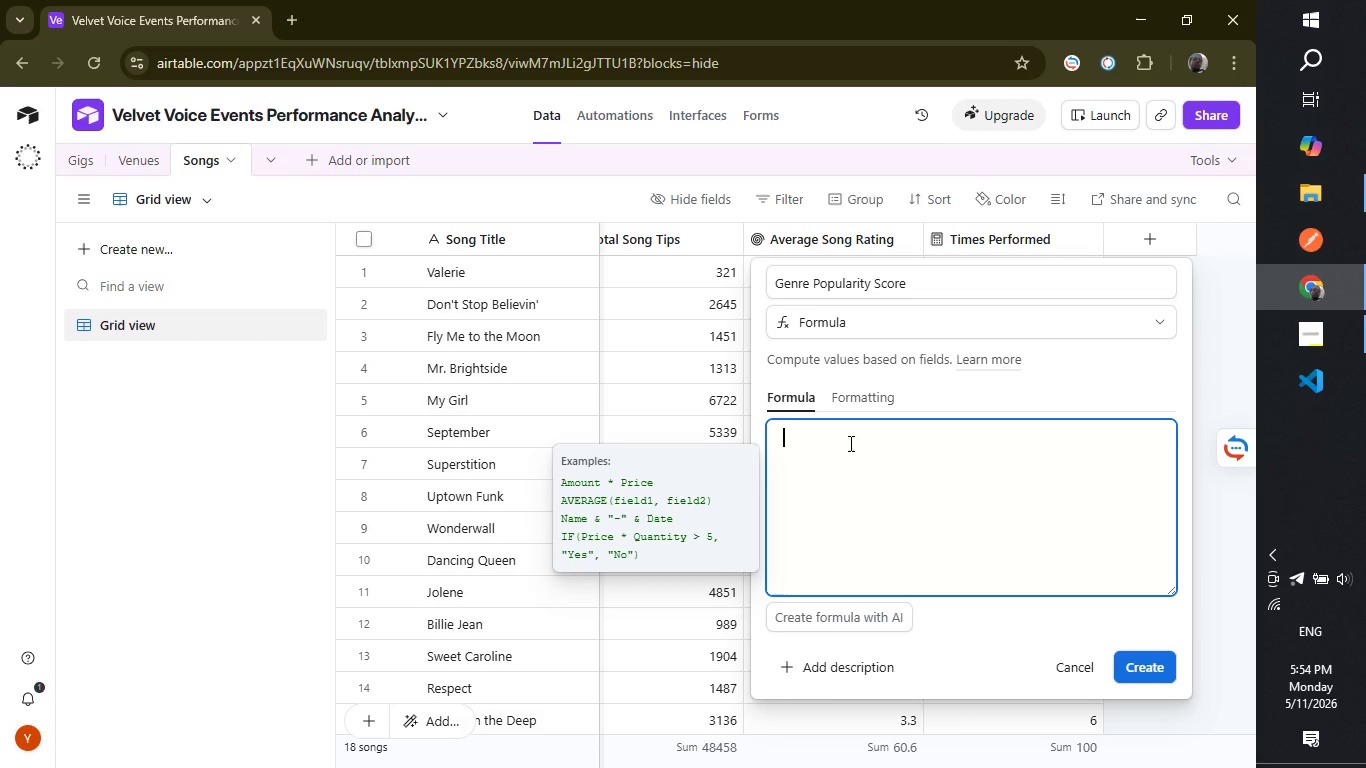 
wait(7.94)
 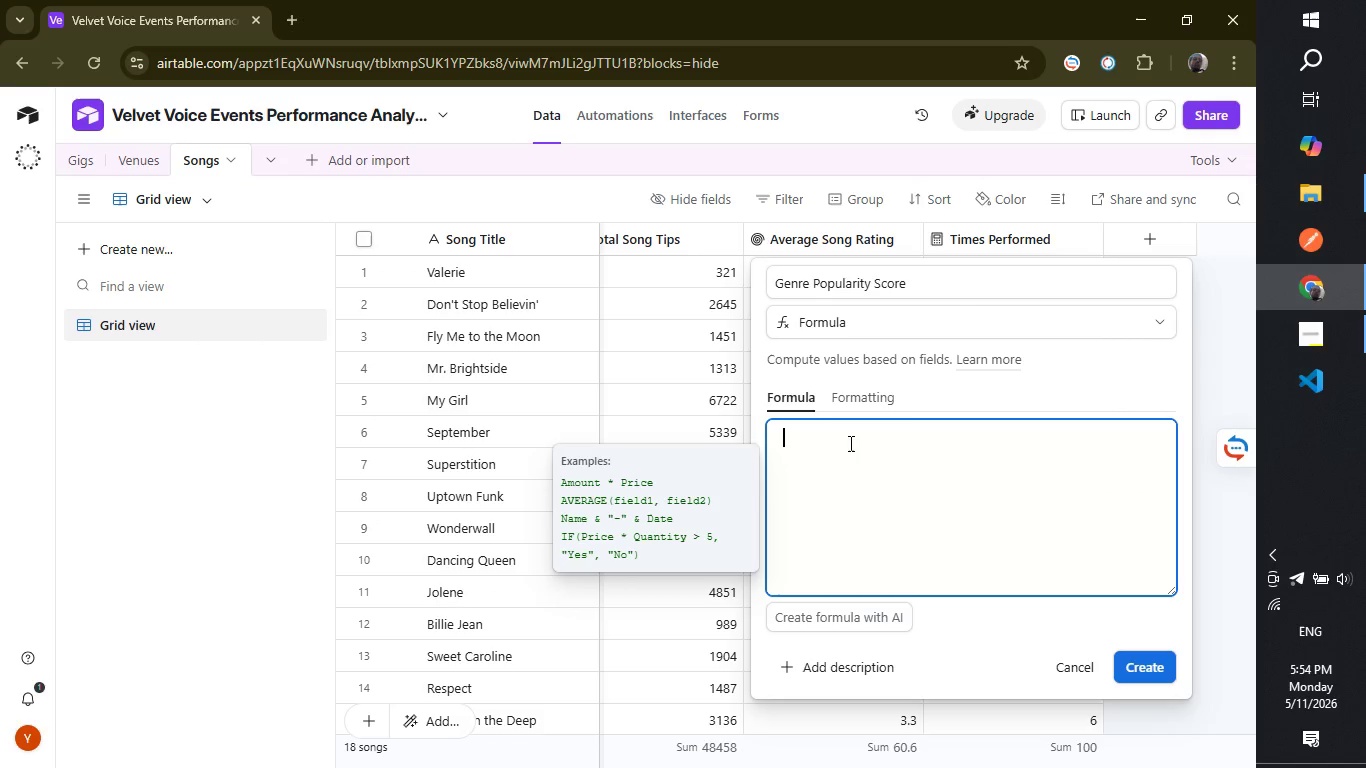 
type(({Total)
 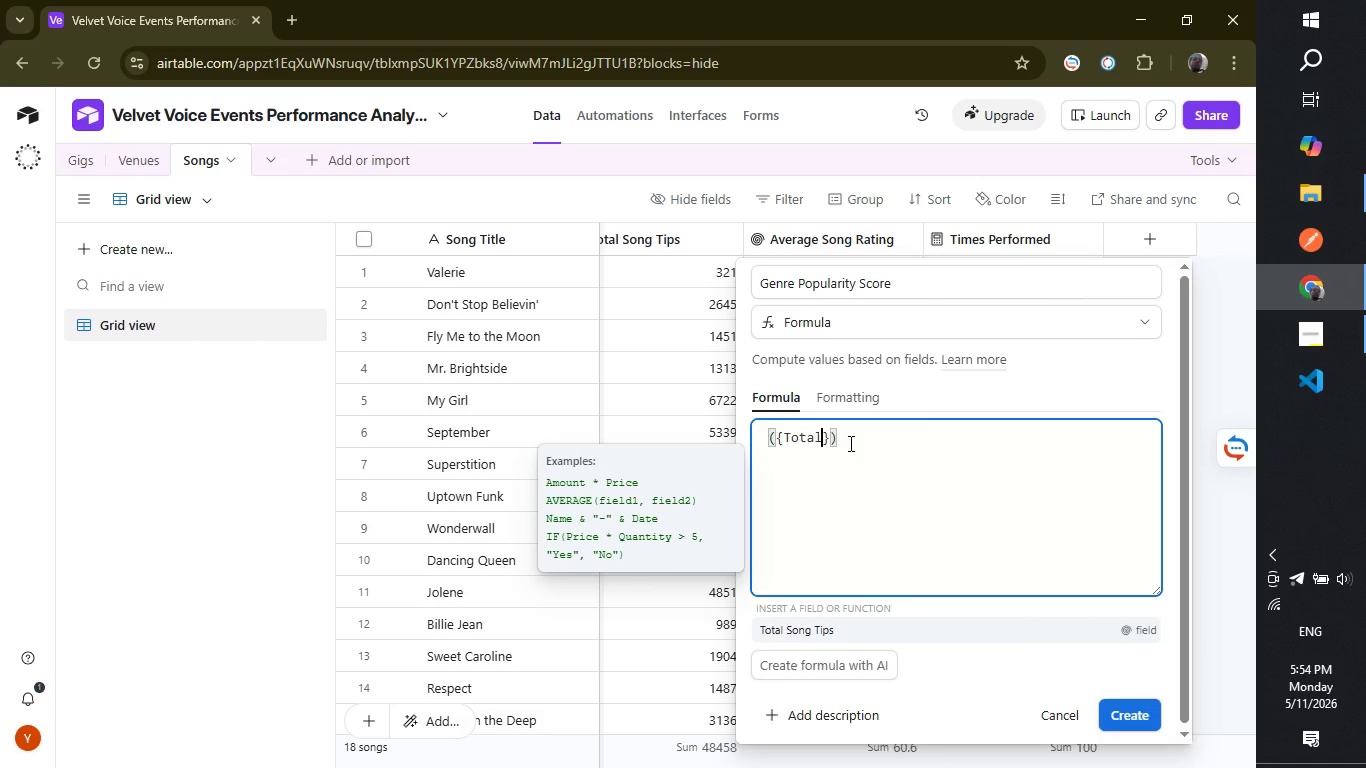 
key(Enter)
 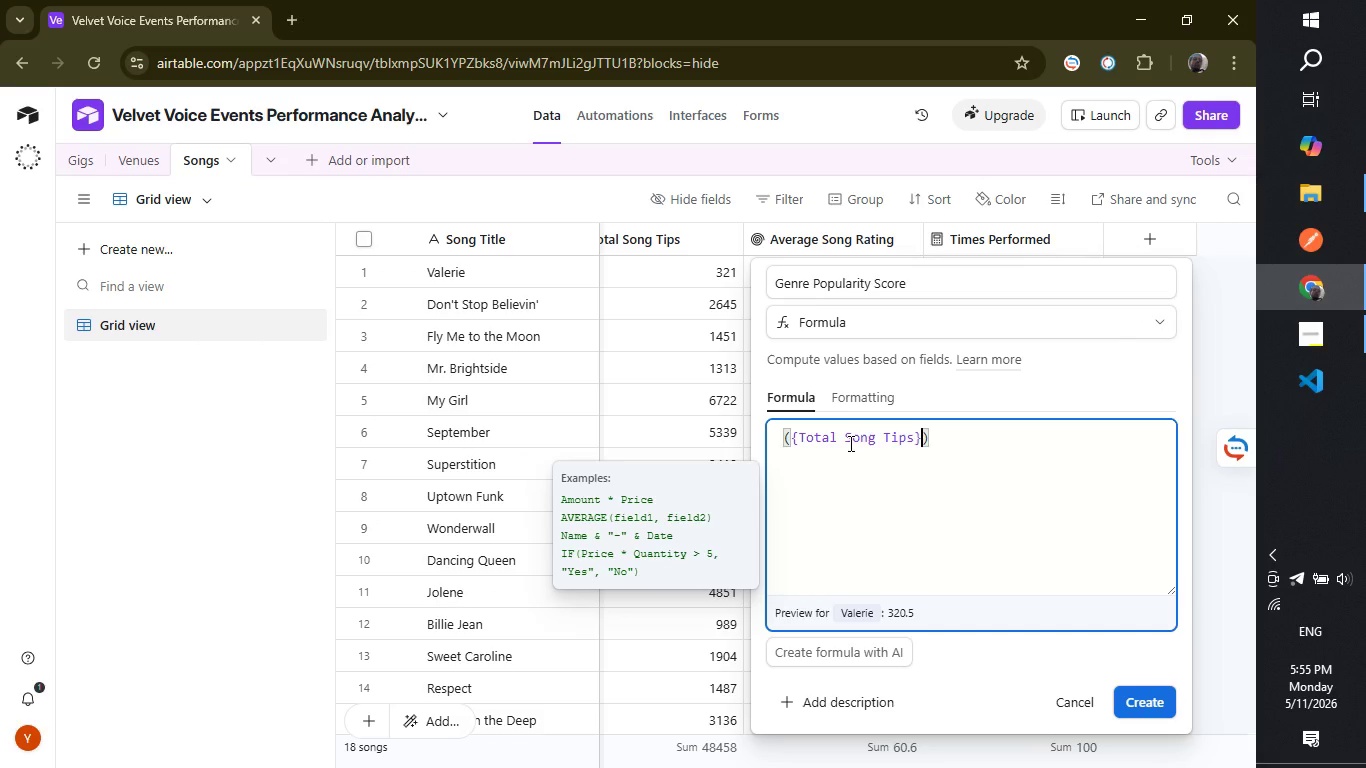 
type(*0.6)
 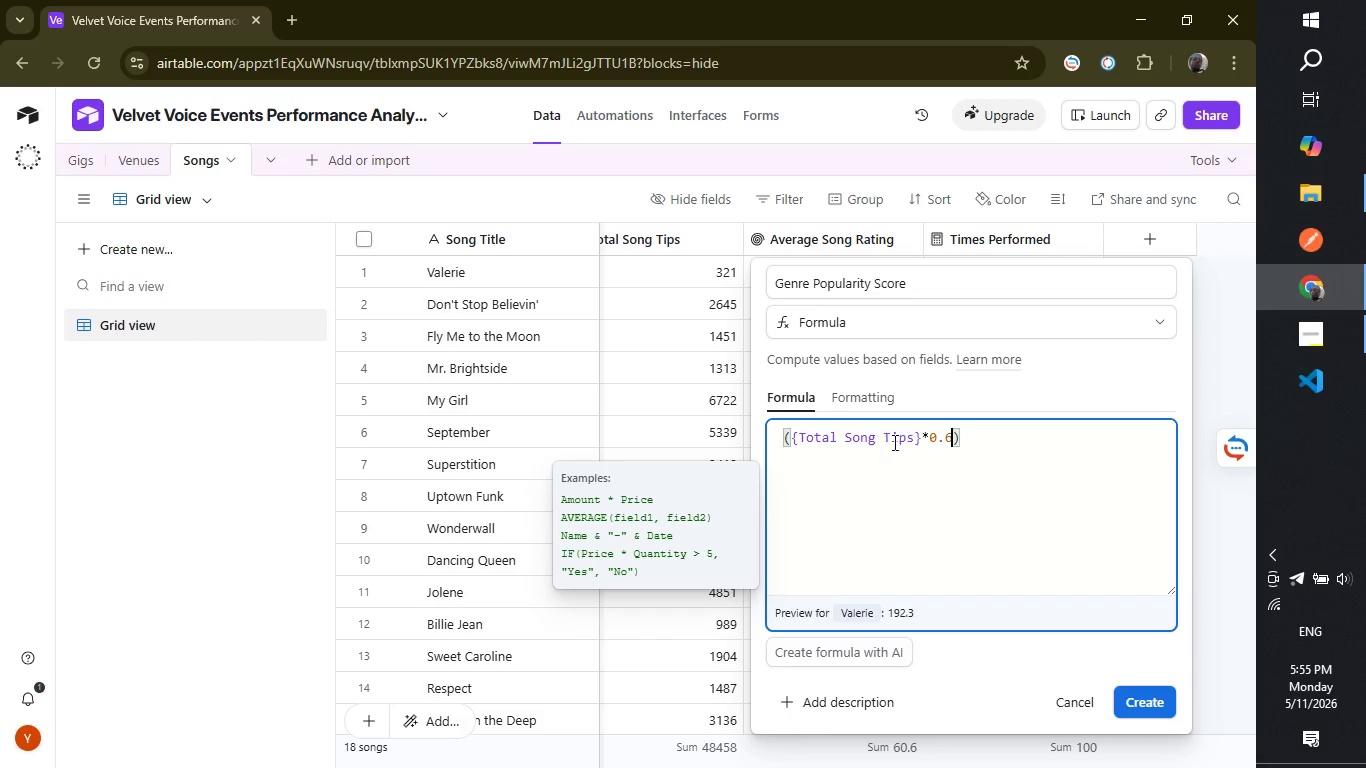 
left_click([985, 437])
 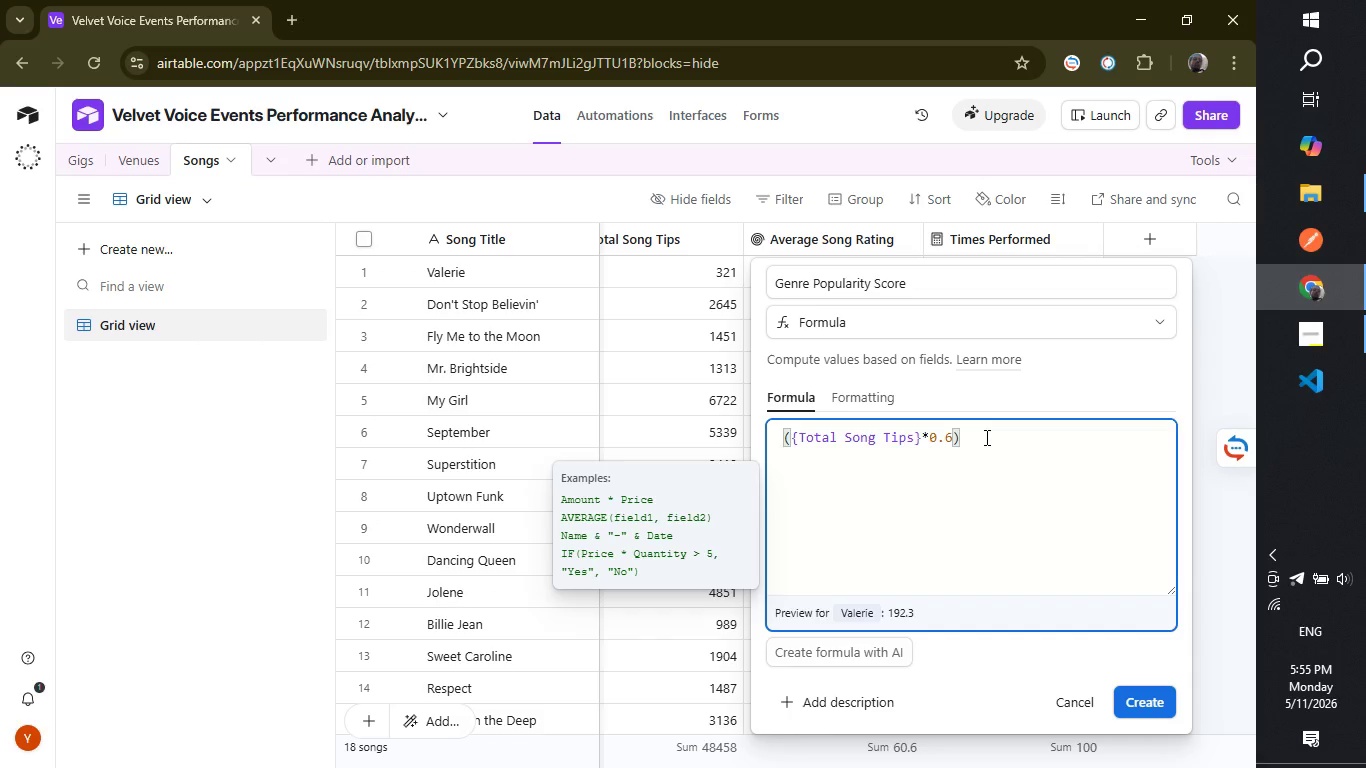 
type( + ({Avera)
 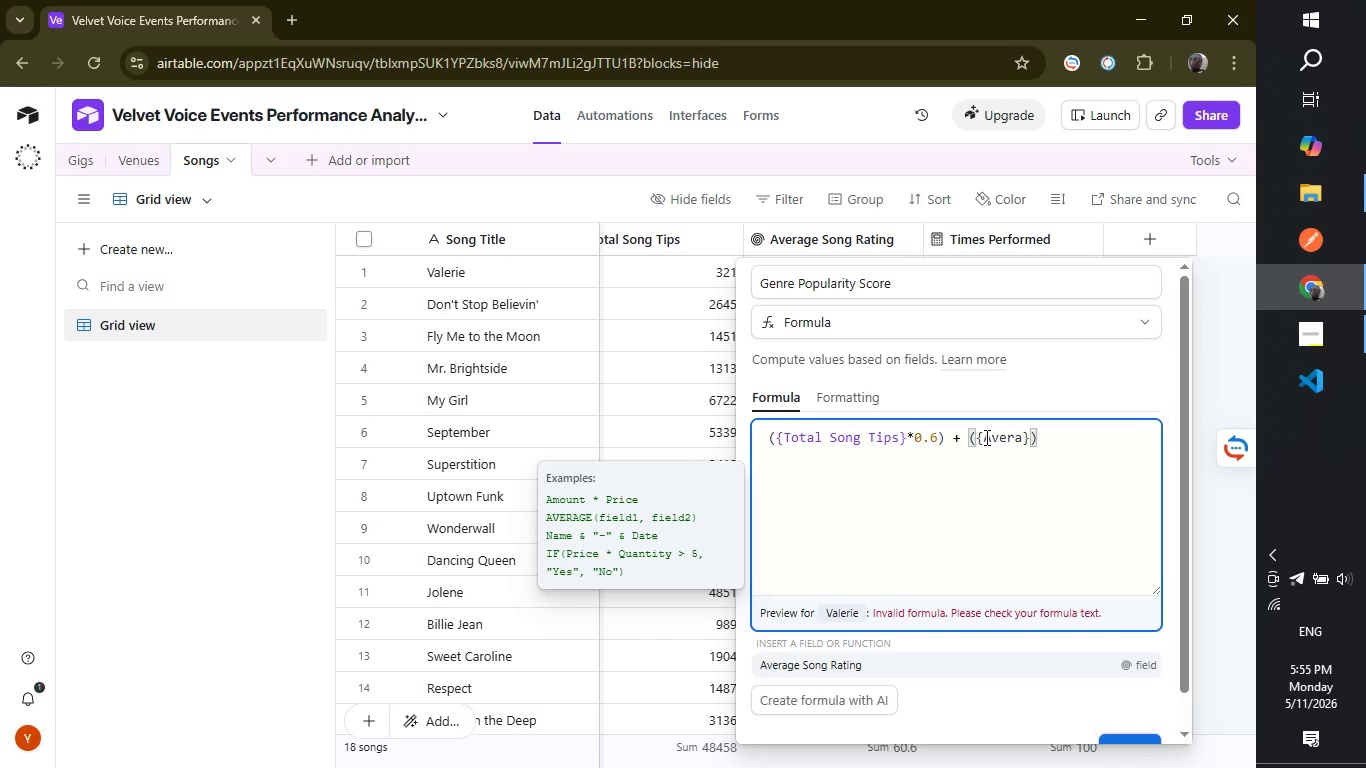 
key(Enter)
 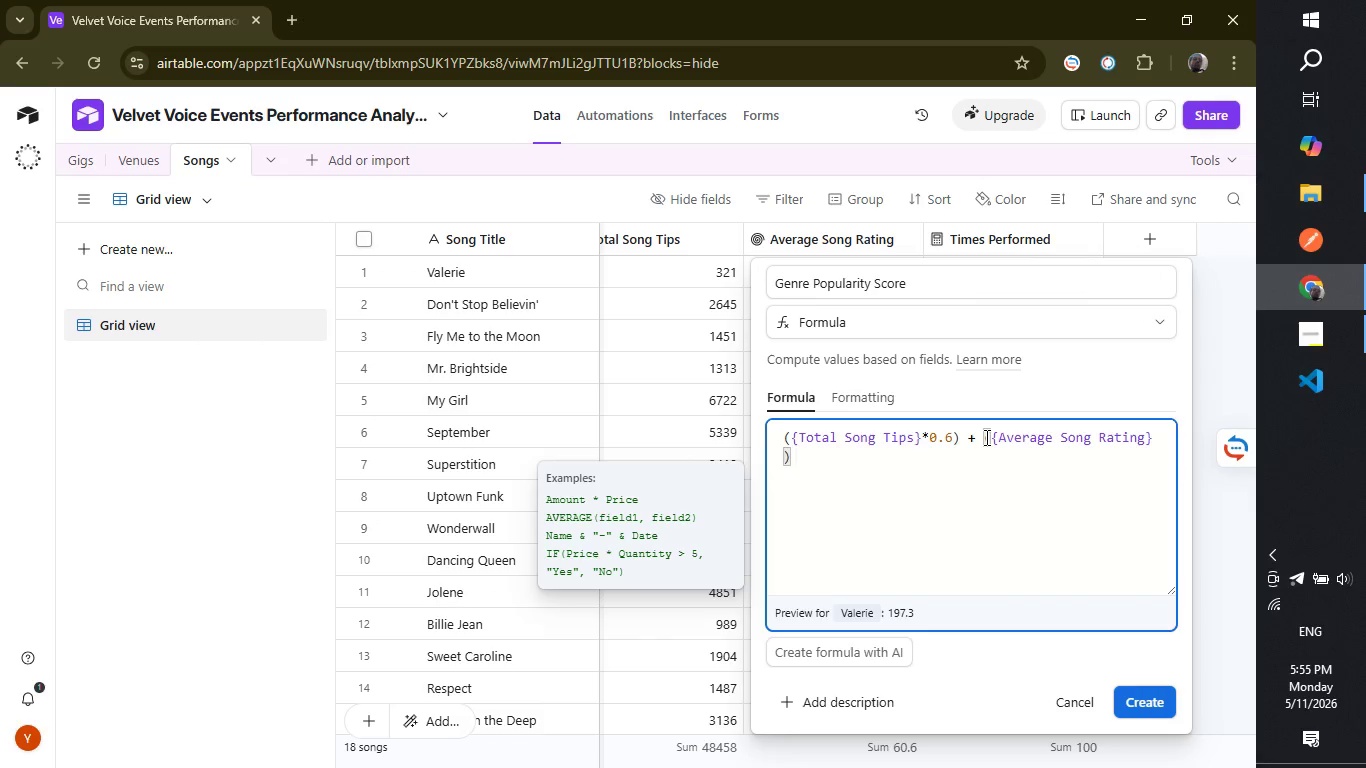 
type(*100 *0.4)
 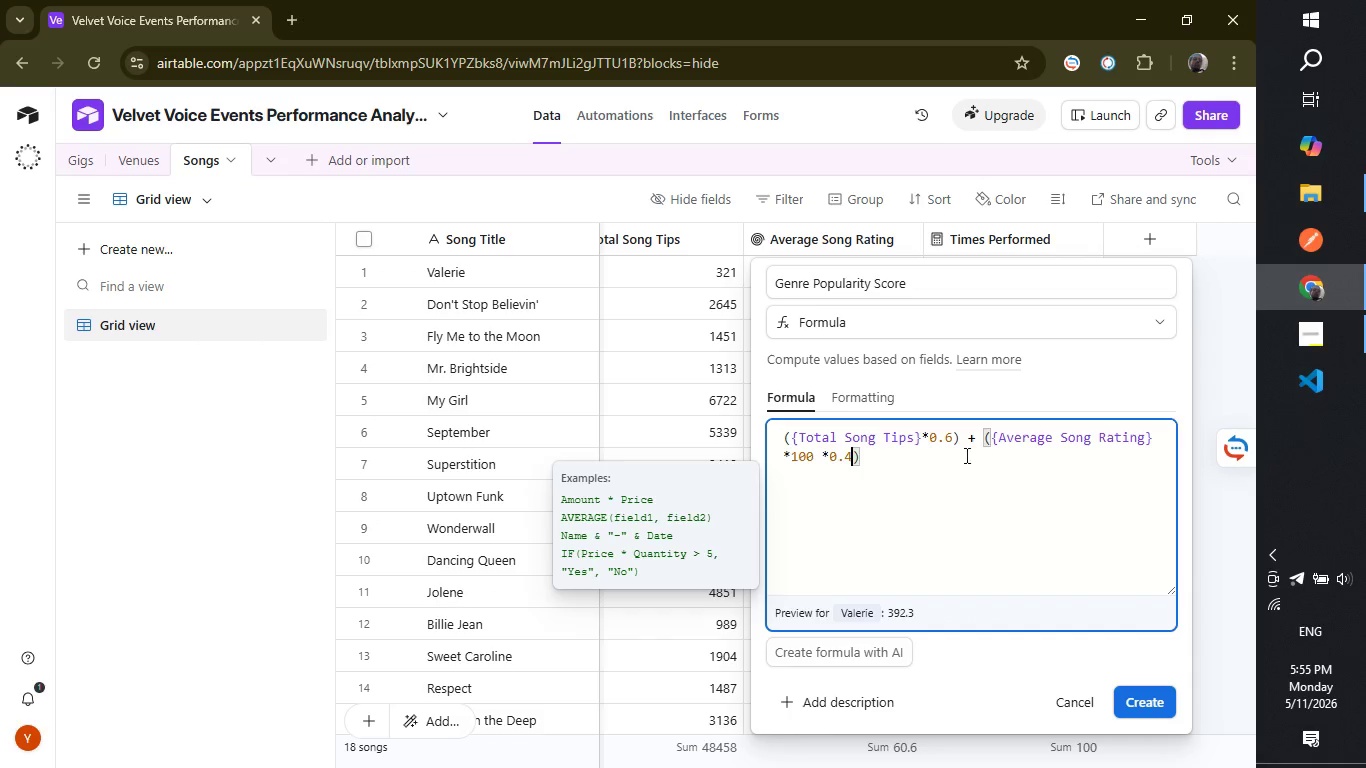 
left_click([923, 461])
 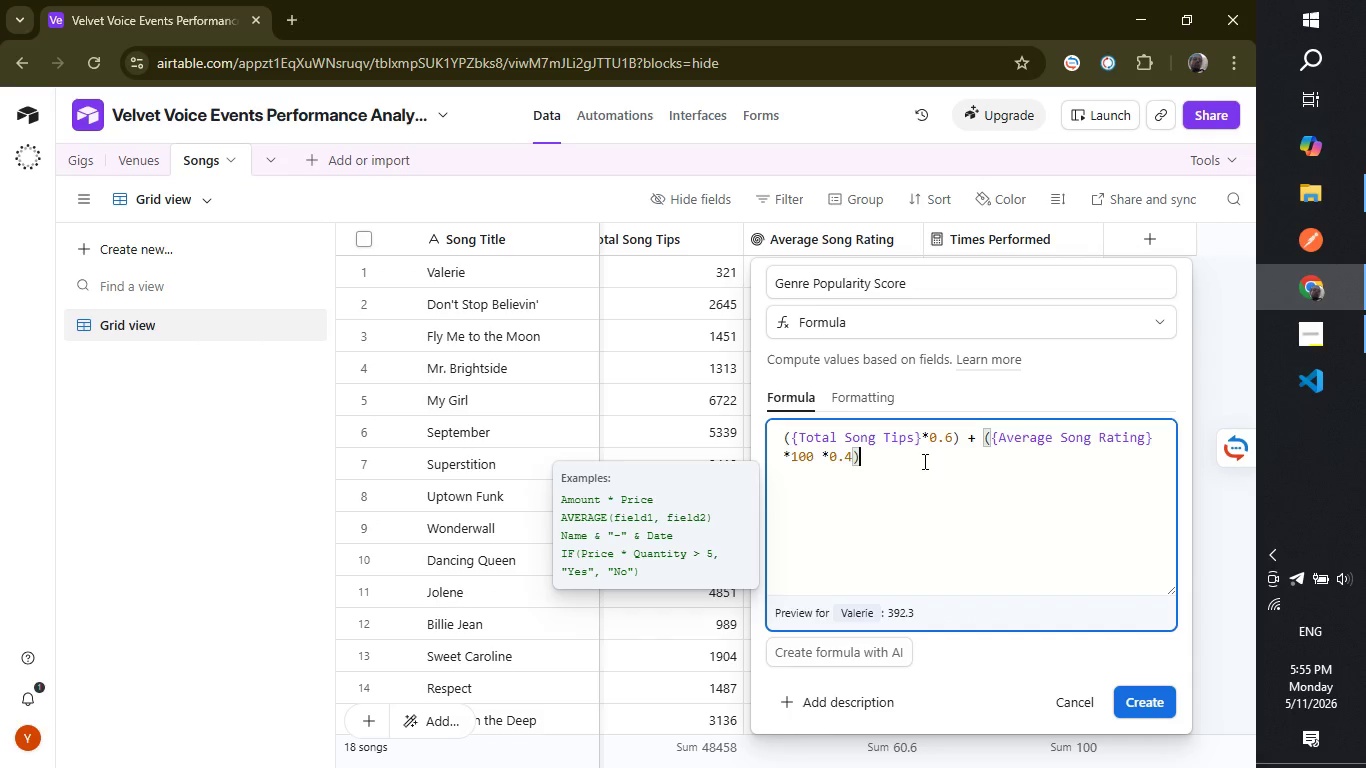 
type( + ({Times)
 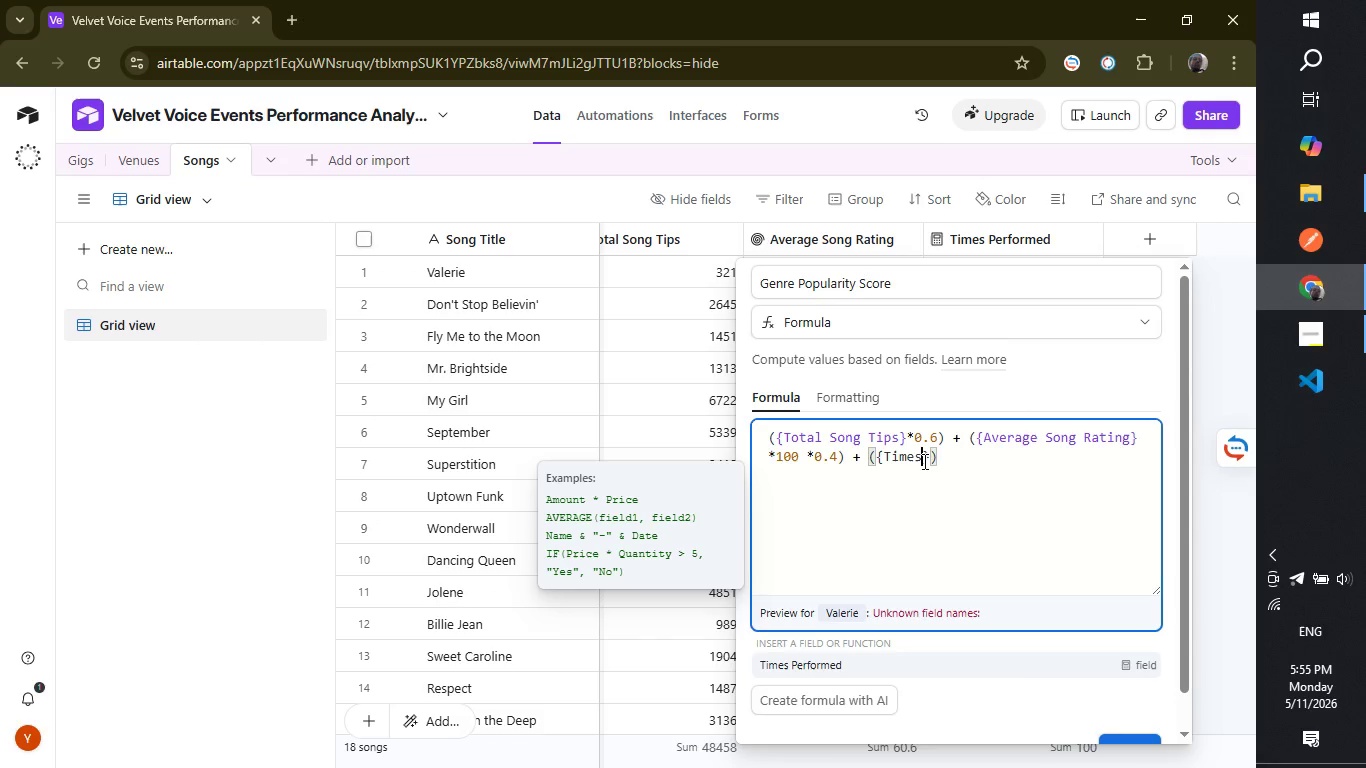 
key(Enter)
 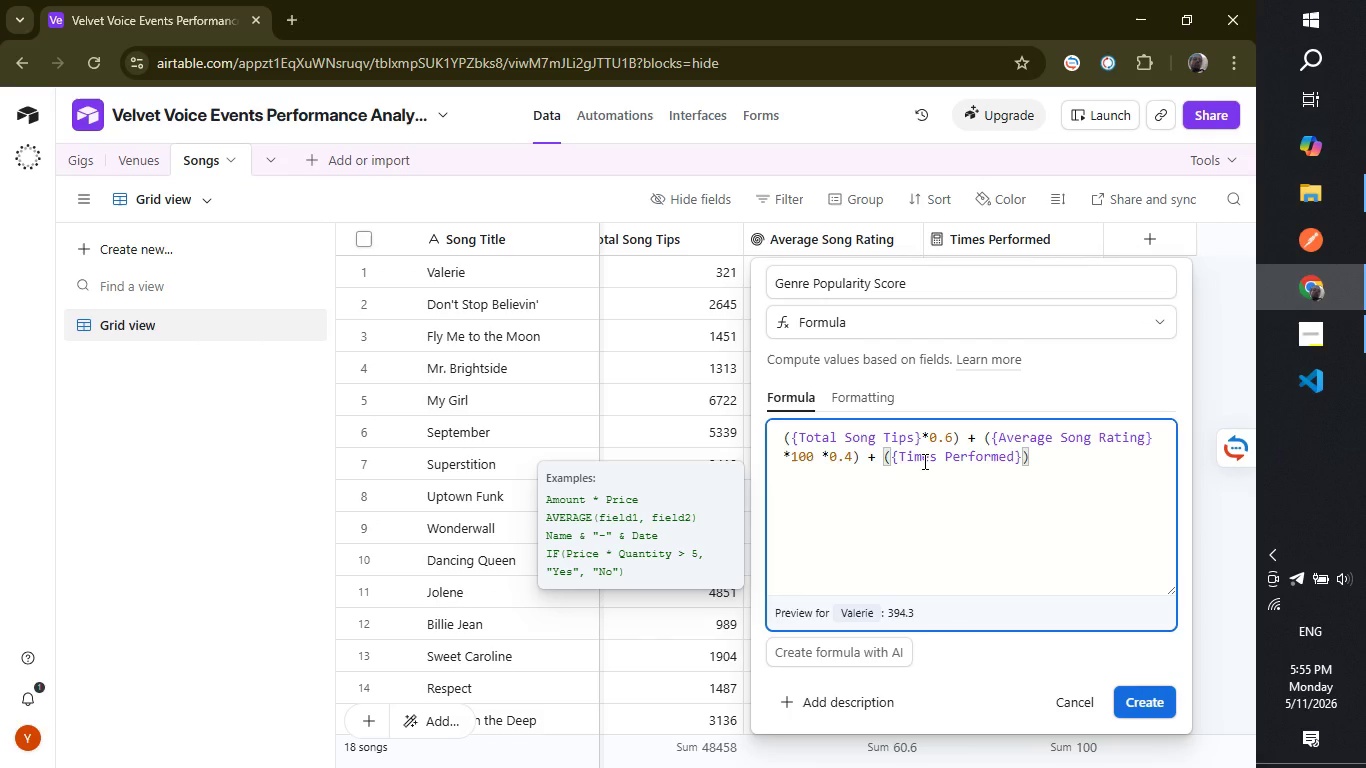 
type(*25)
 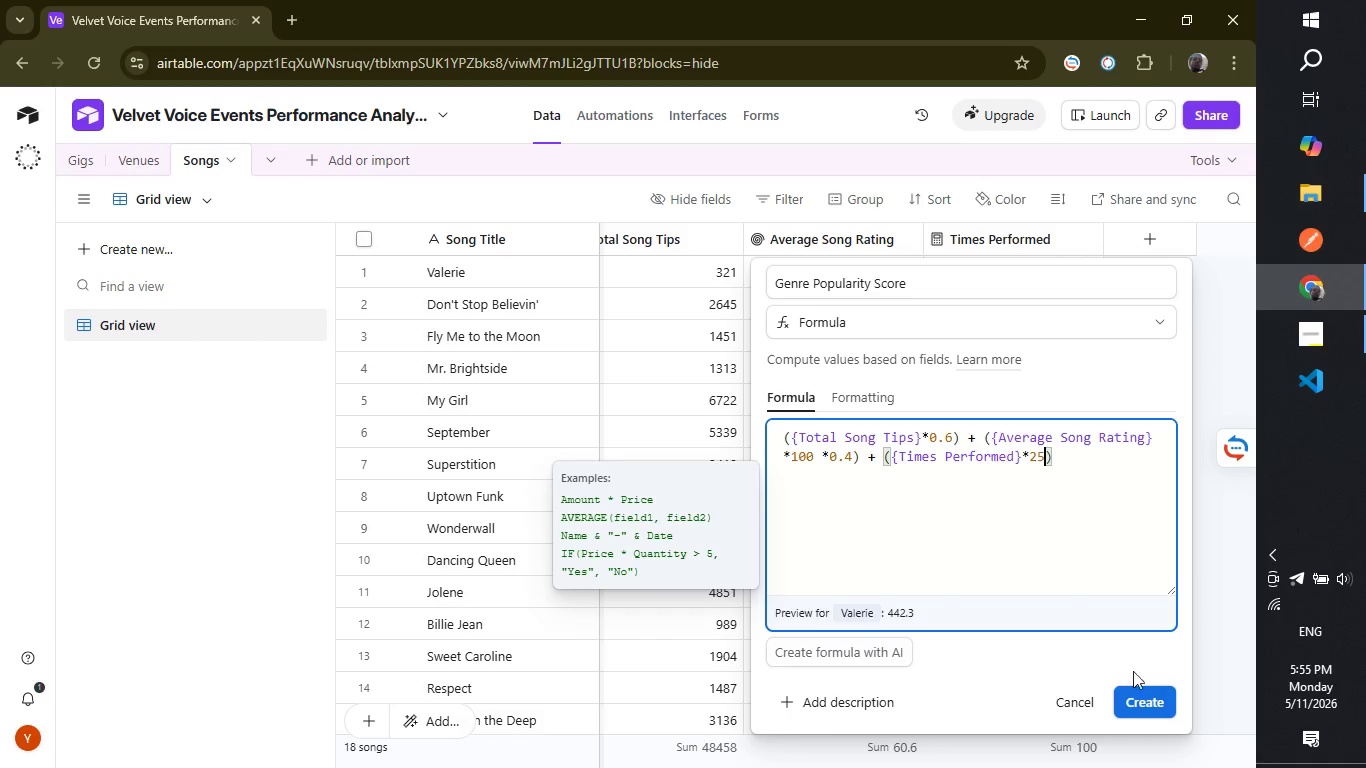 
left_click([1137, 699])
 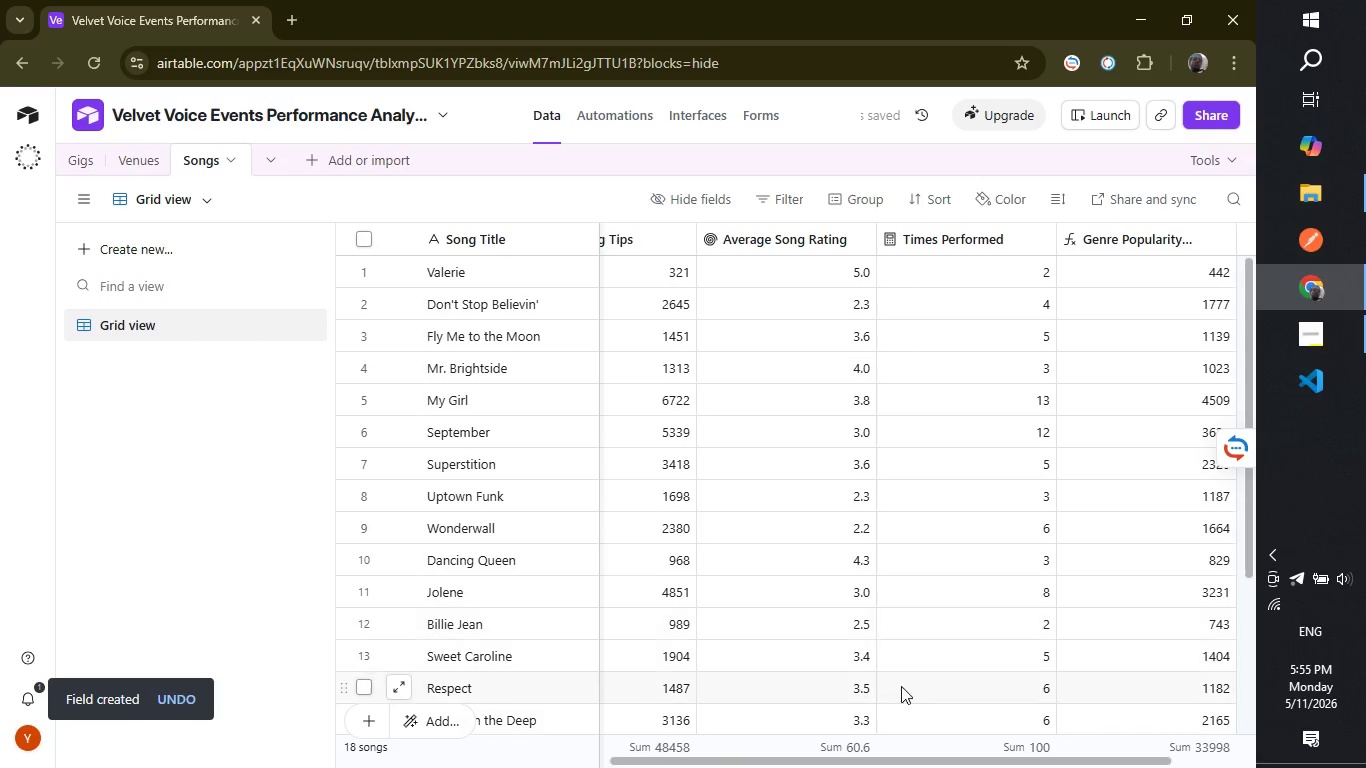 
left_click_drag(start_coordinate=[841, 765], to_coordinate=[933, 765])
 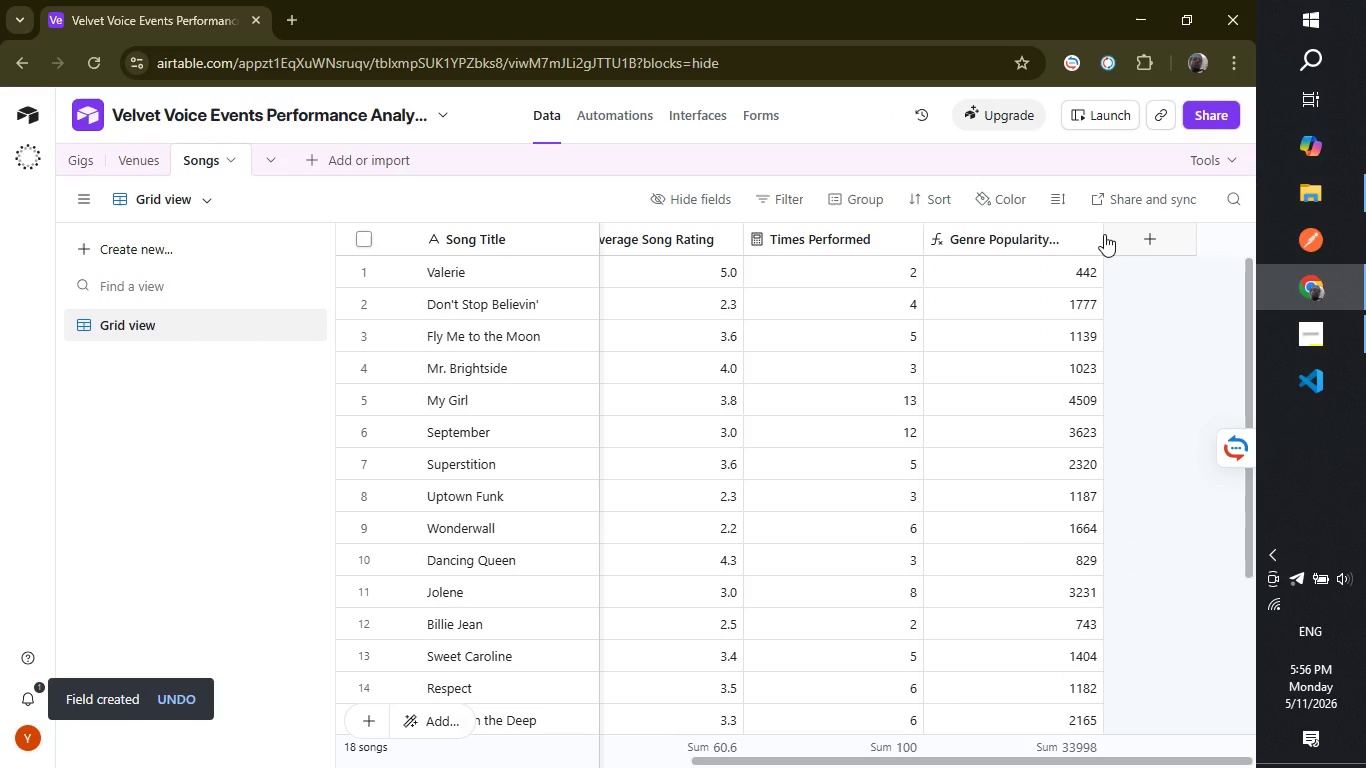 
left_click_drag(start_coordinate=[1100, 233], to_coordinate=[1130, 234])
 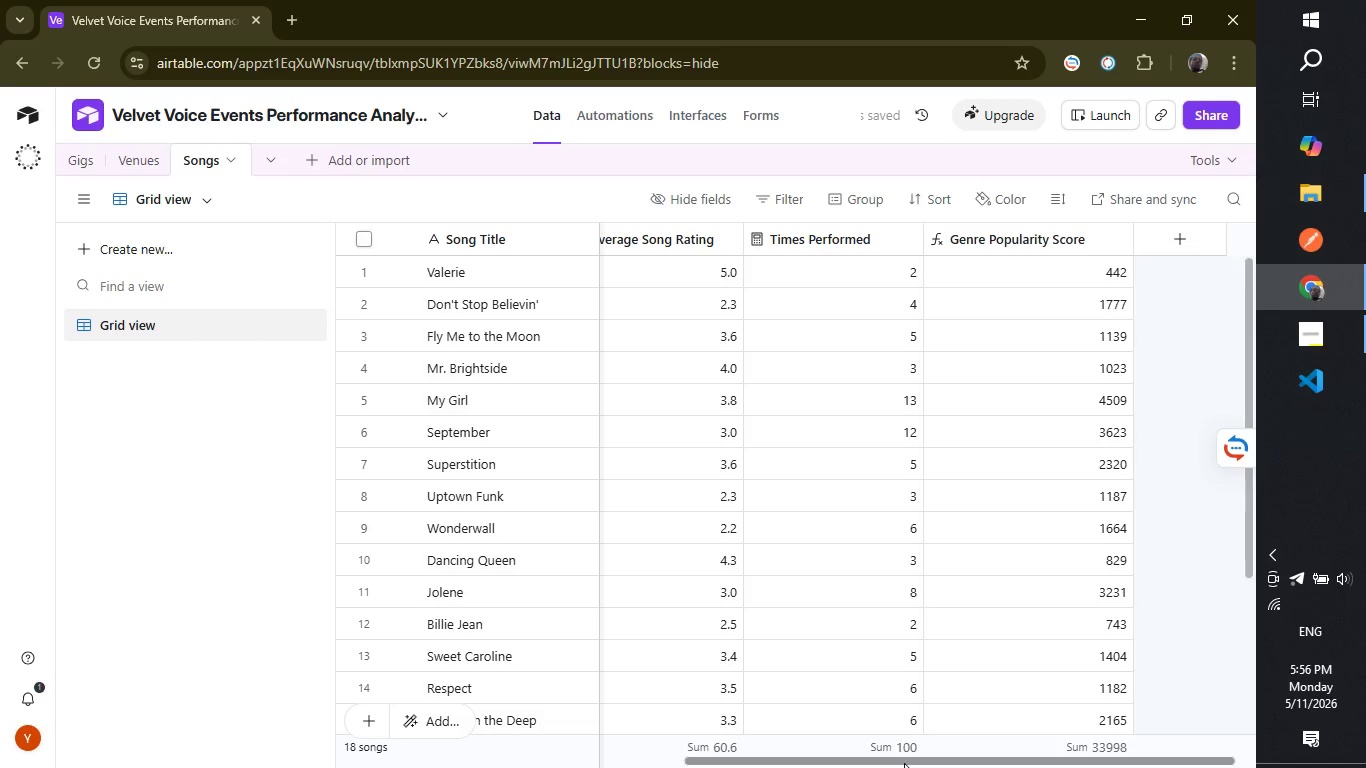 
left_click_drag(start_coordinate=[904, 763], to_coordinate=[1005, 753])
 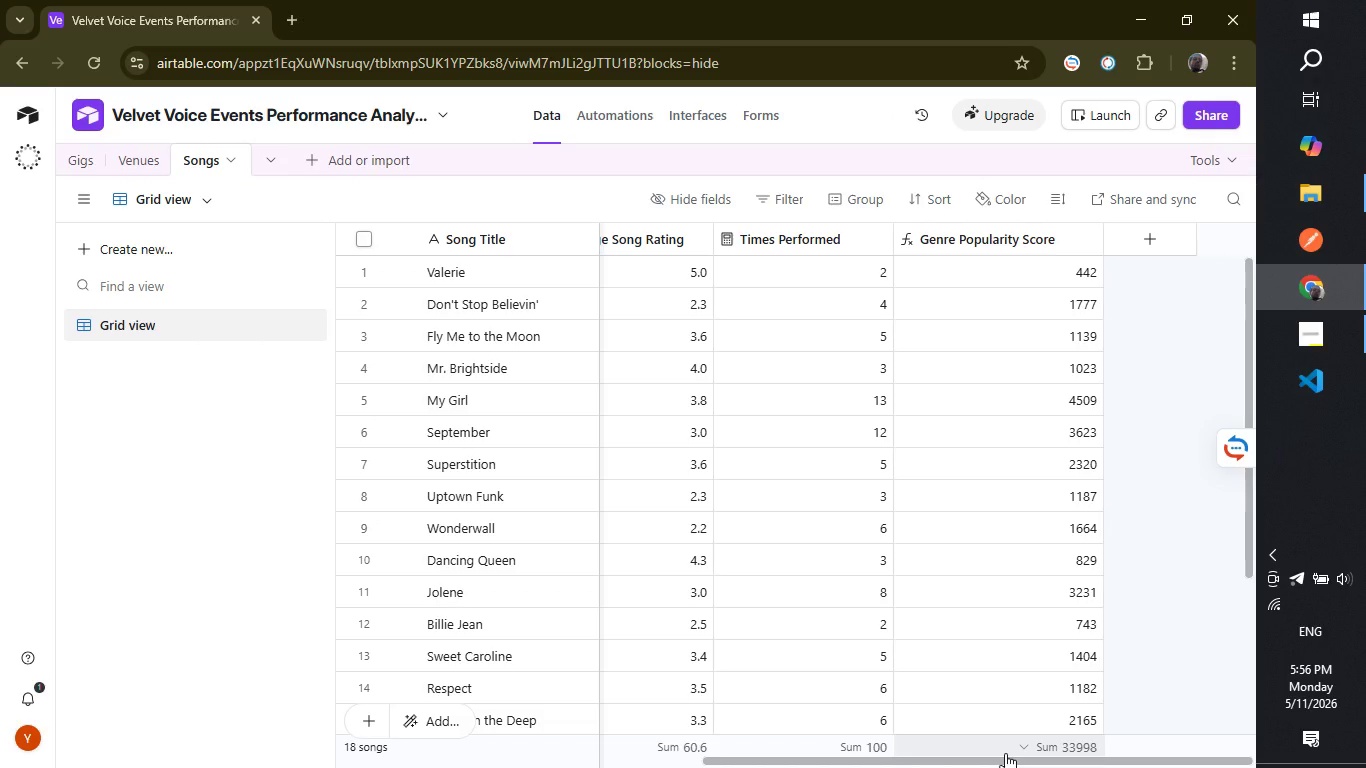 
wait(12.86)
 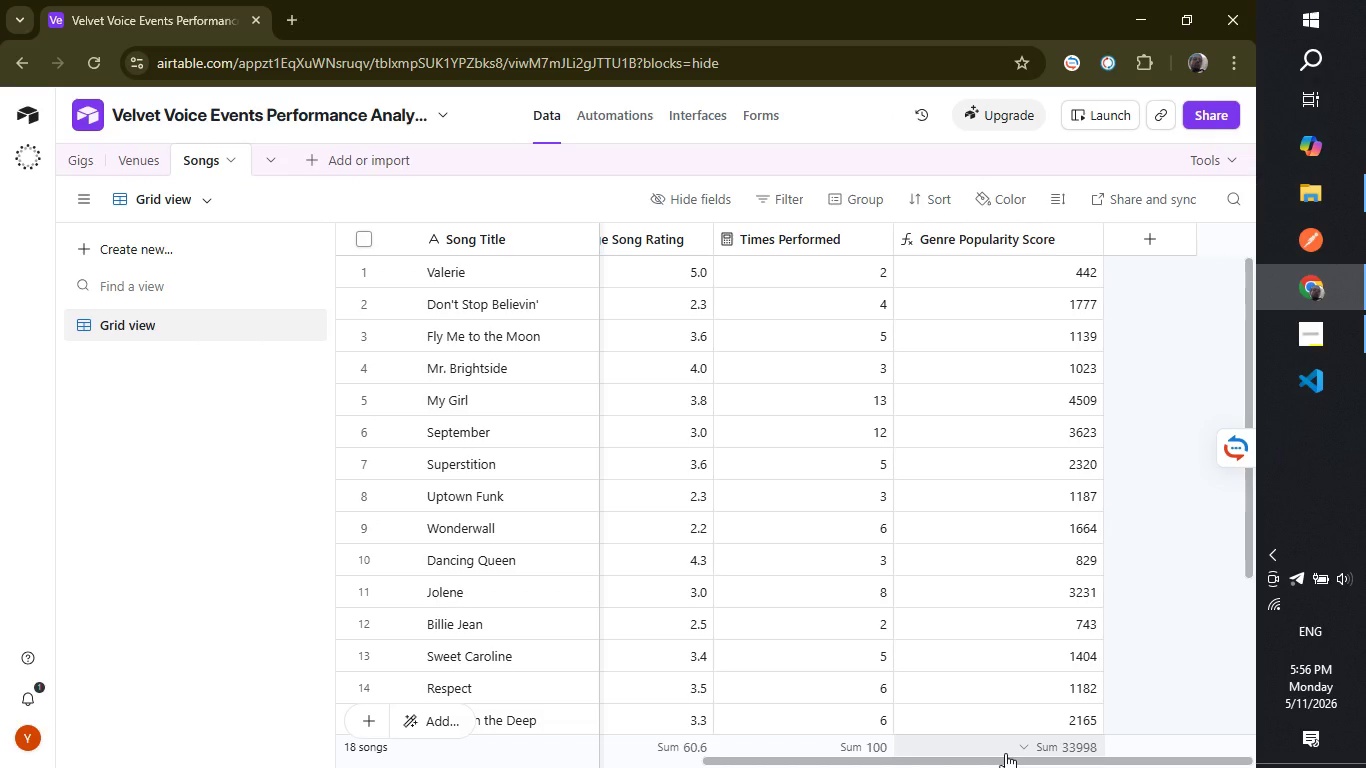 
left_click([305, 161])
 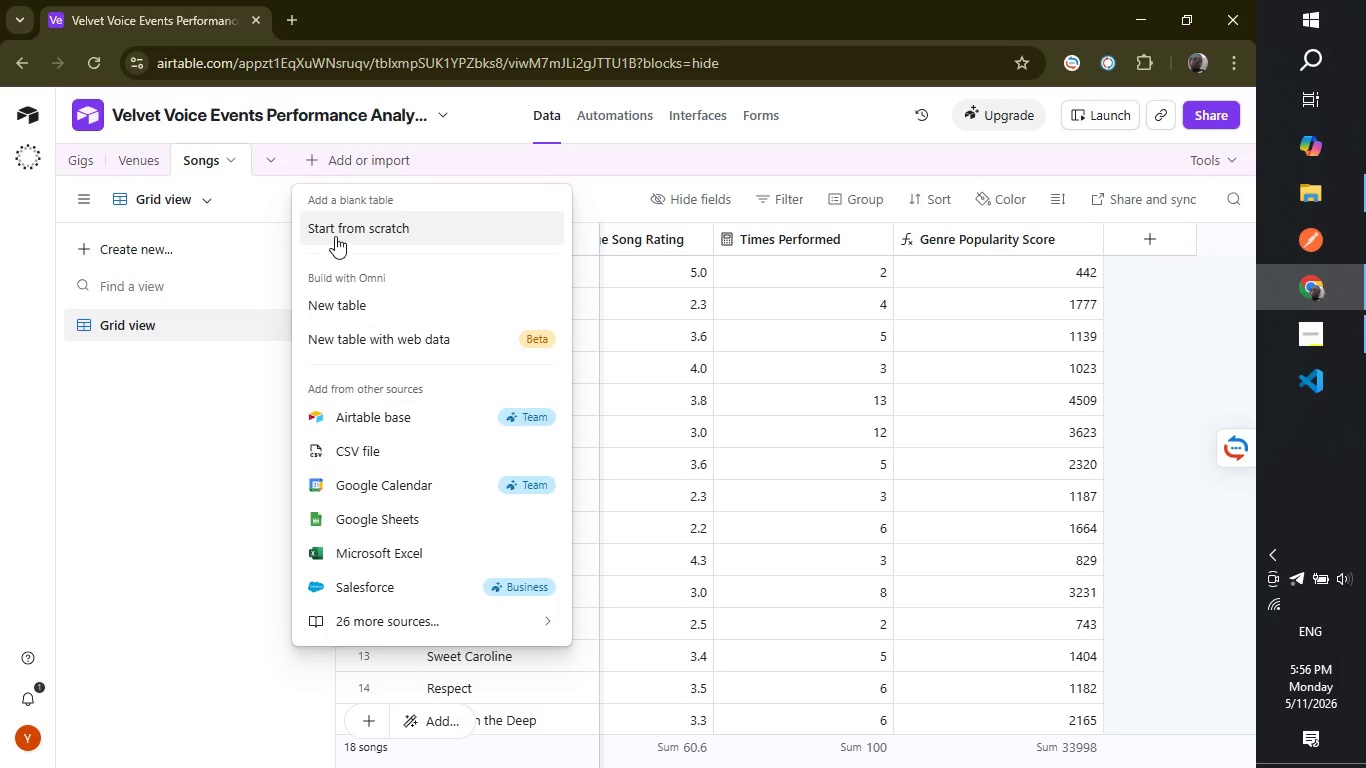 
left_click([337, 233])
 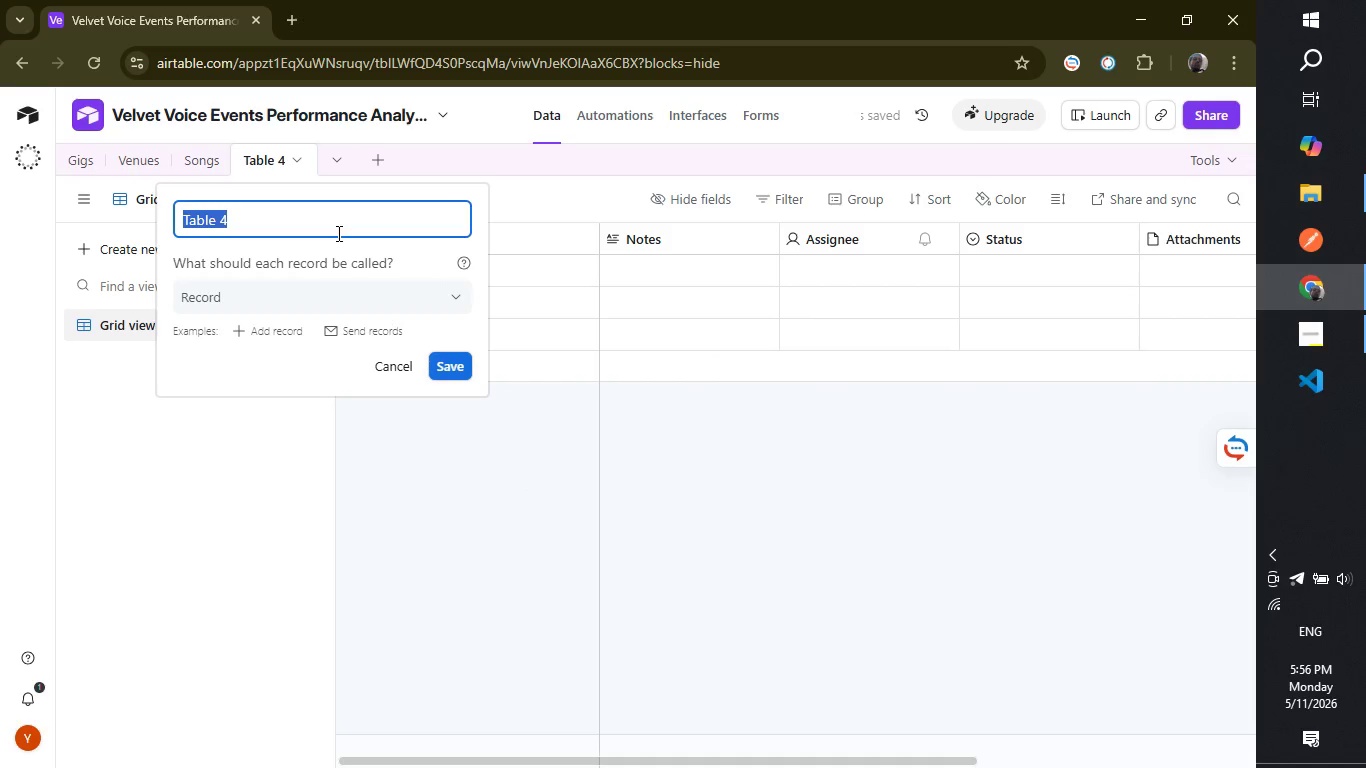 
type(Lineups)
 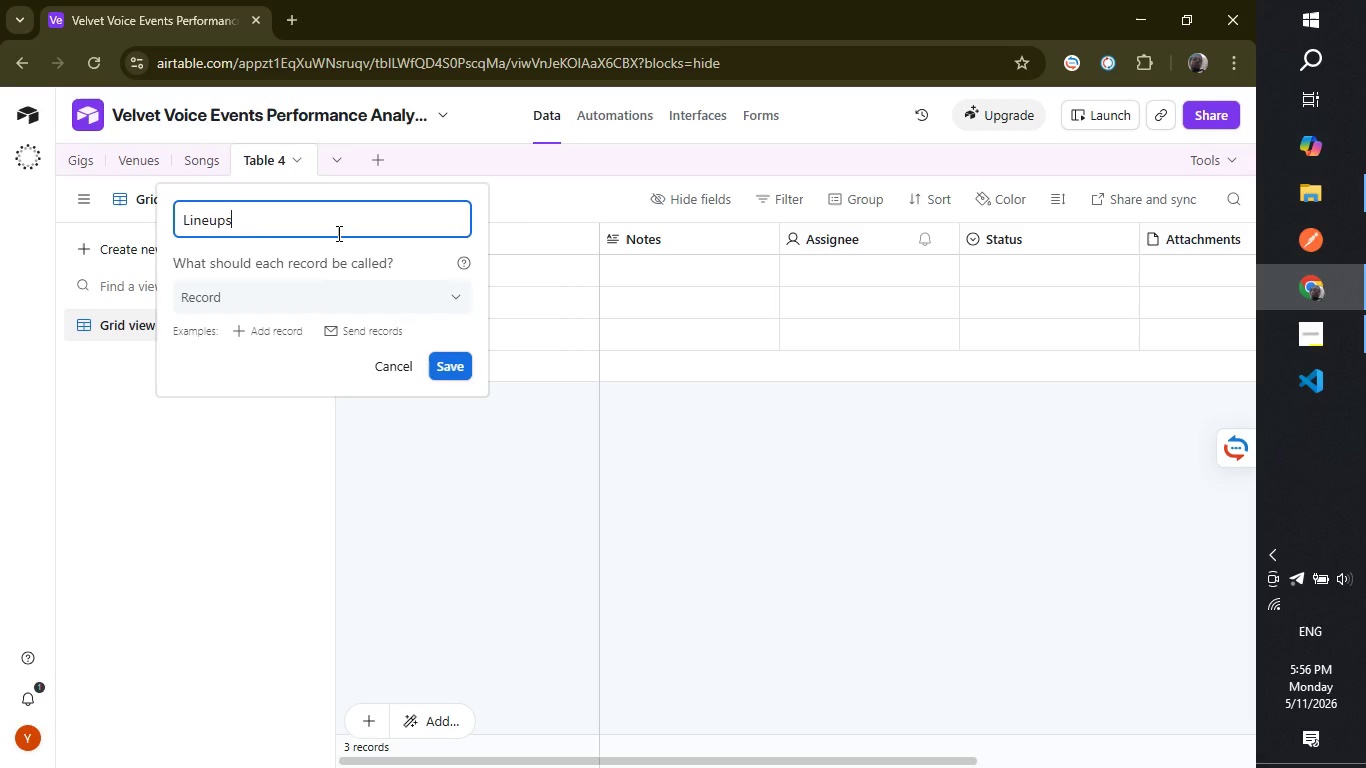 
key(Enter)
 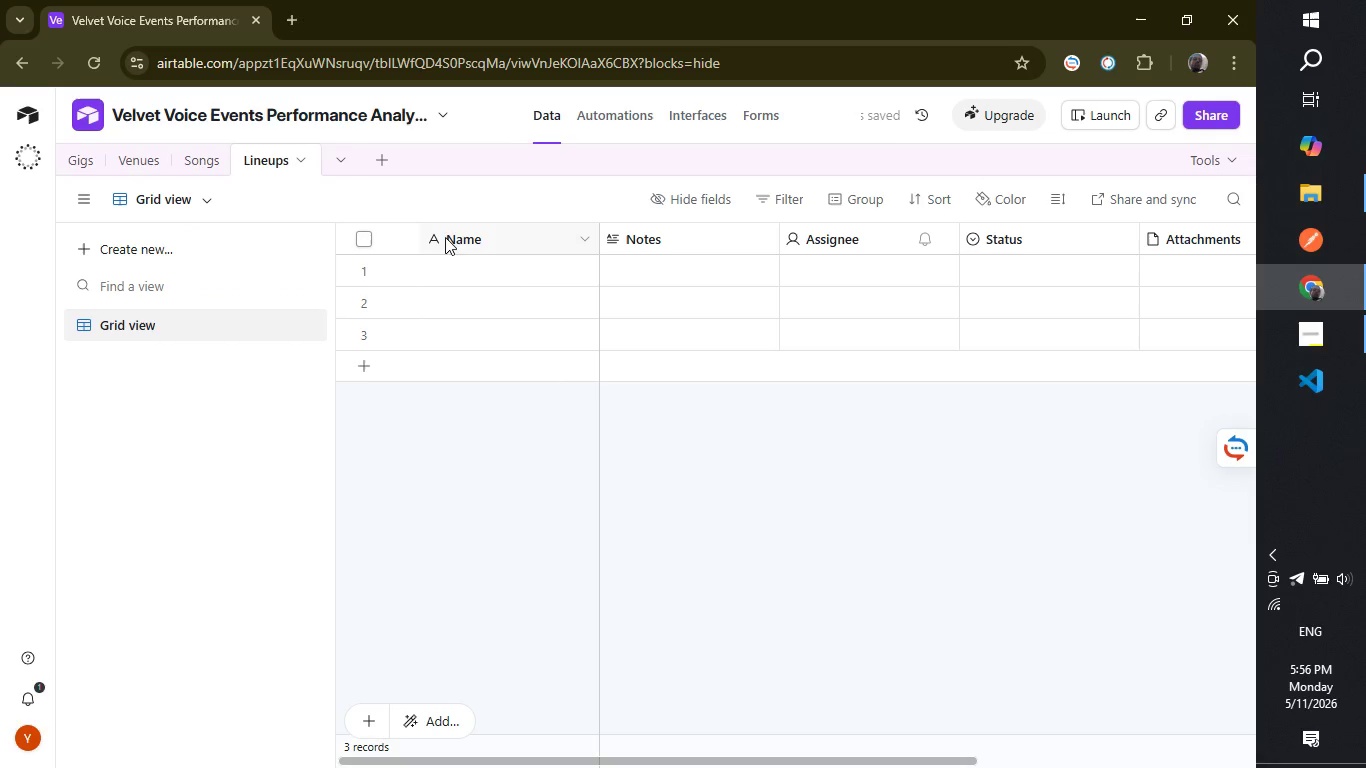 
double_click([456, 237])
 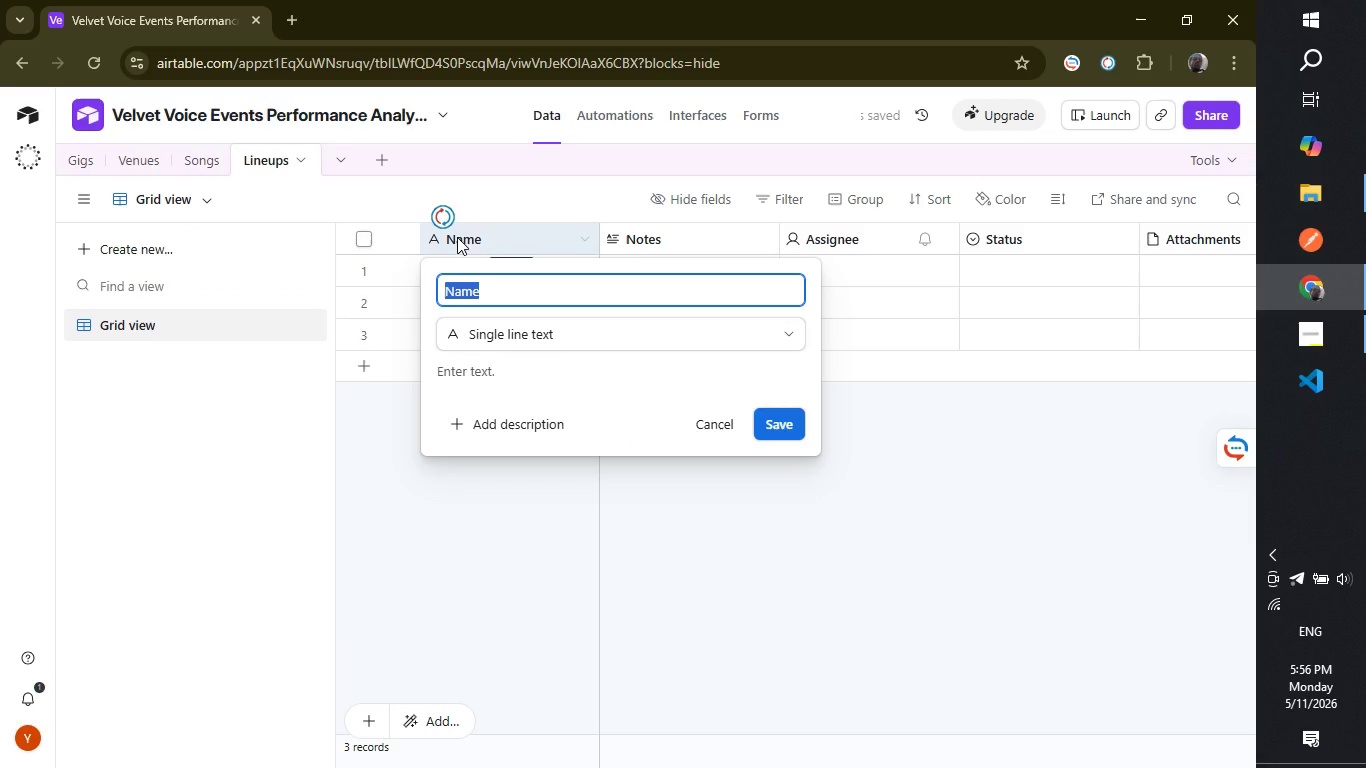 
type(Lineup Type)
 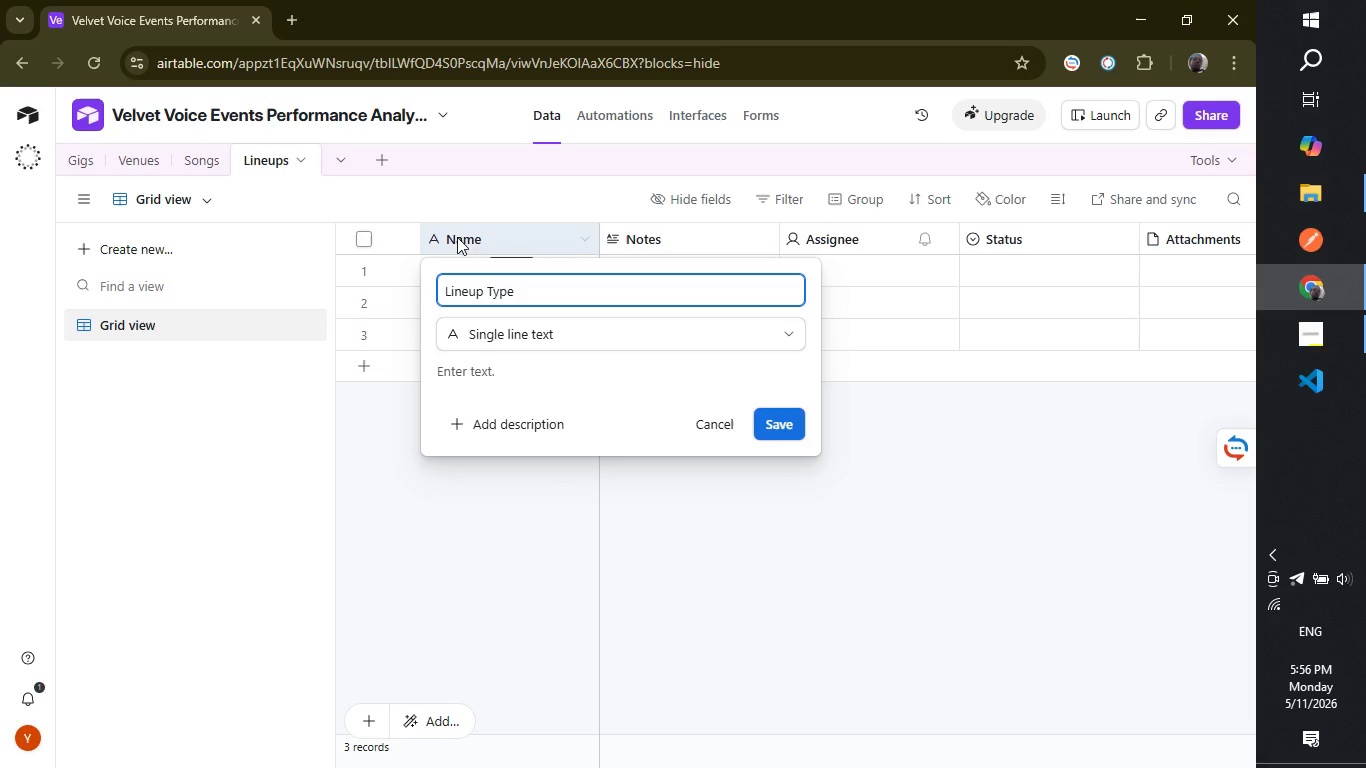 
key(Enter)
 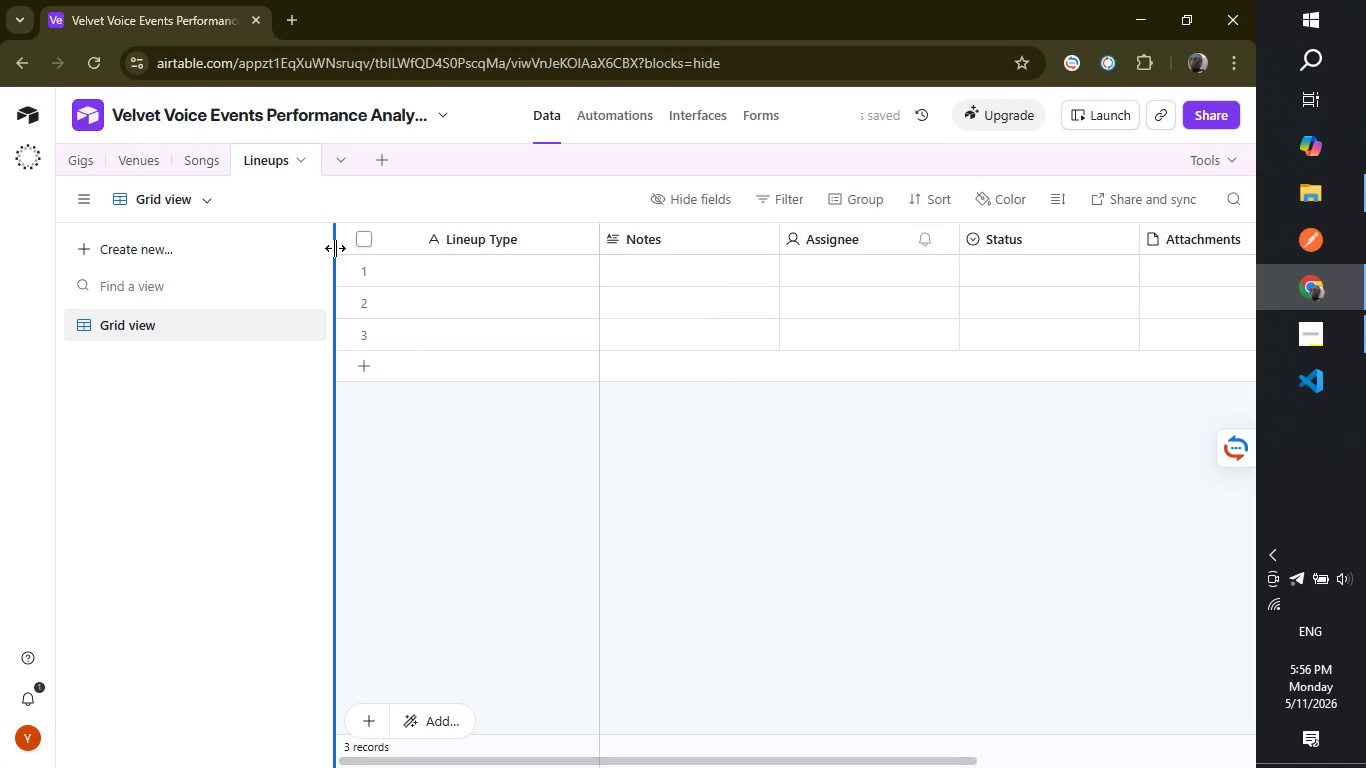 
left_click([369, 247])
 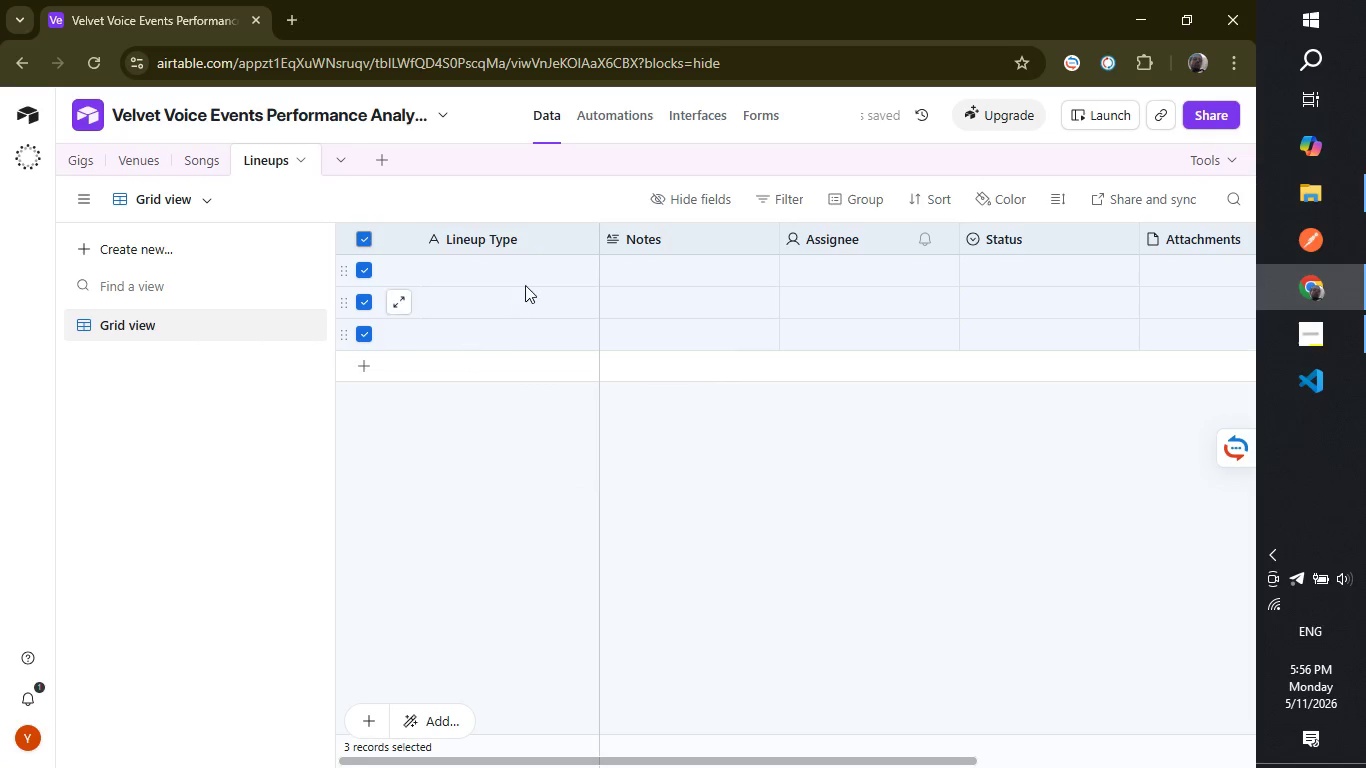 
right_click([525, 285])
 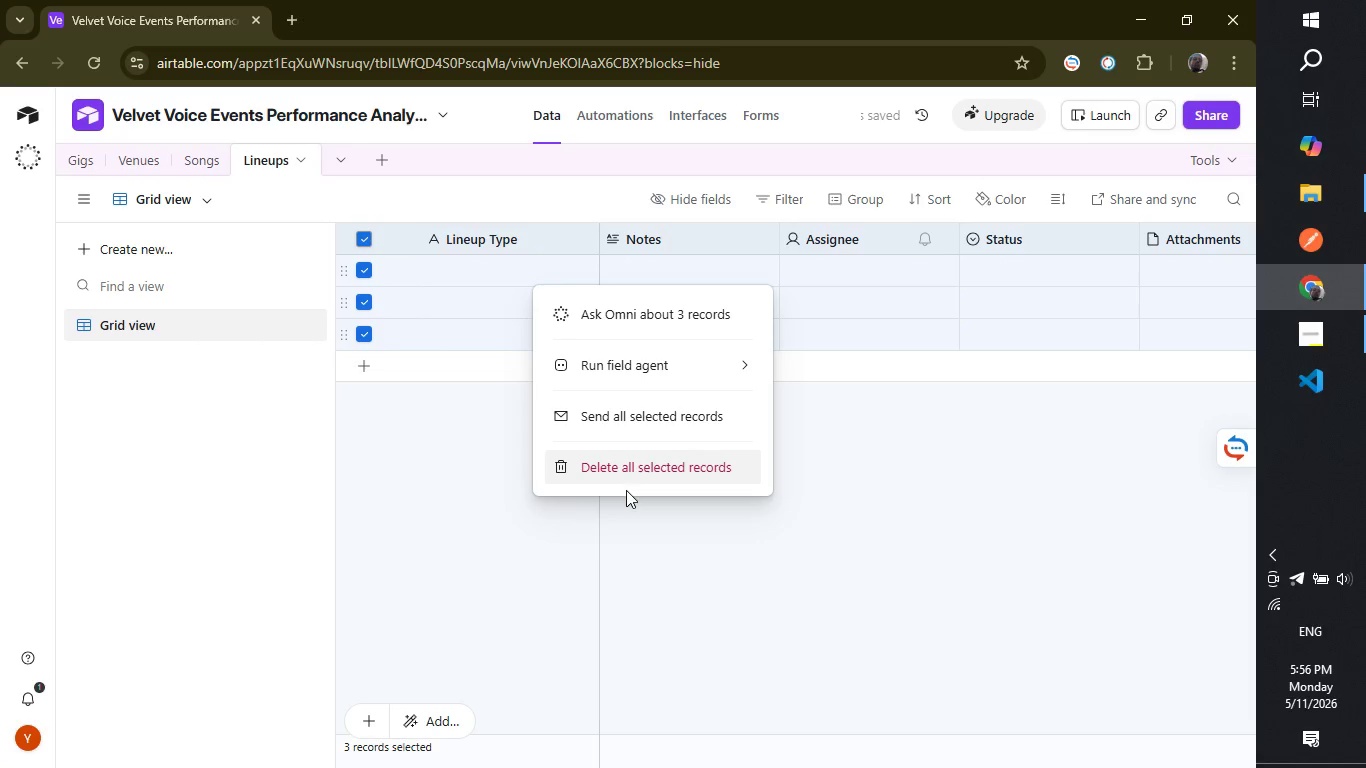 
left_click([640, 469])
 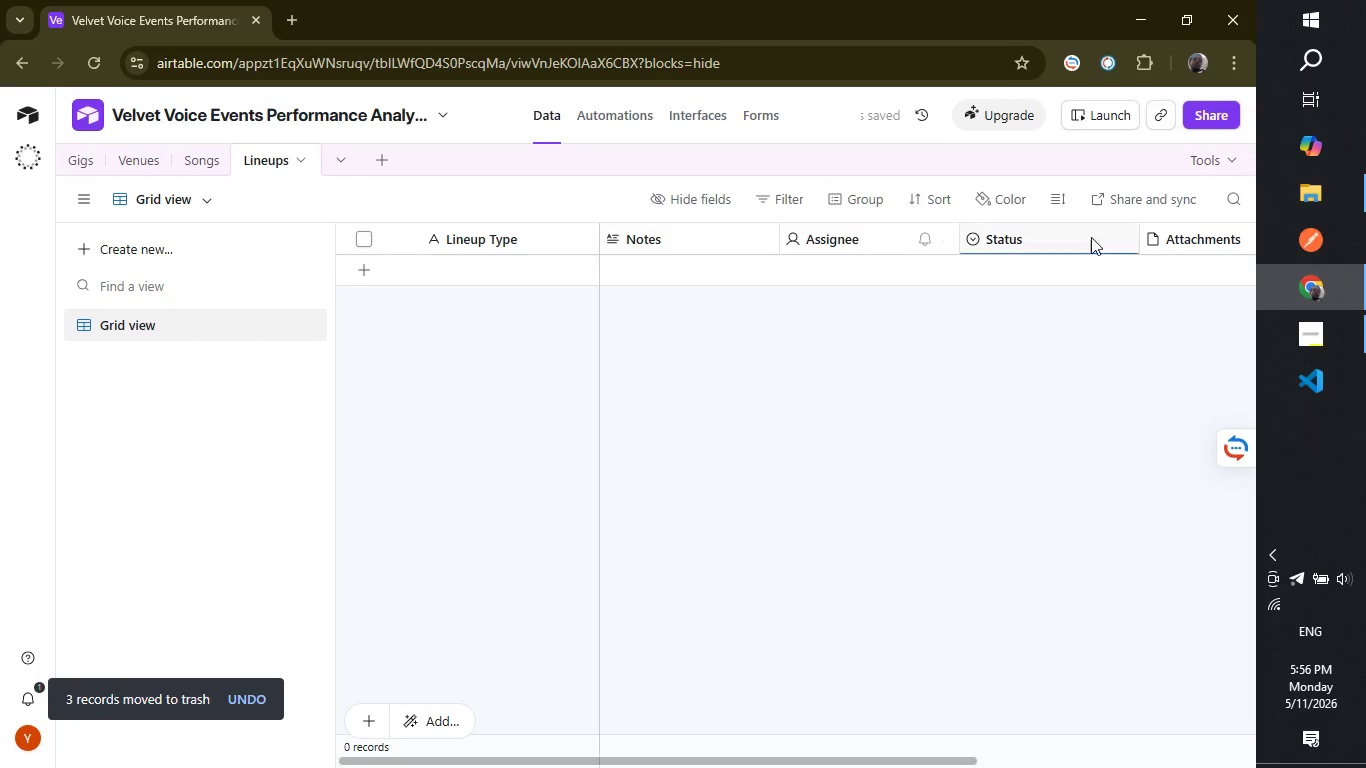 
right_click([1200, 242])
 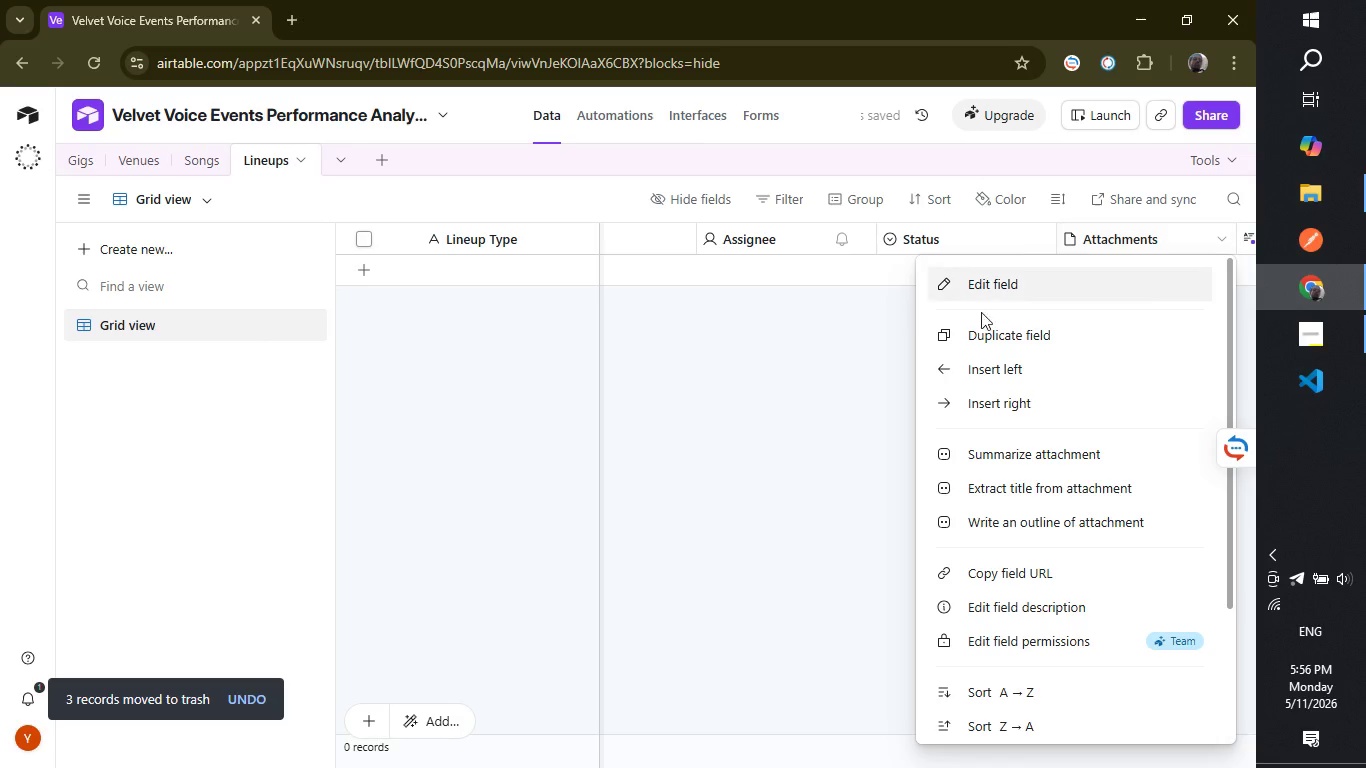 
scroll: coordinate [1007, 535], scroll_direction: down, amount: 4.0
 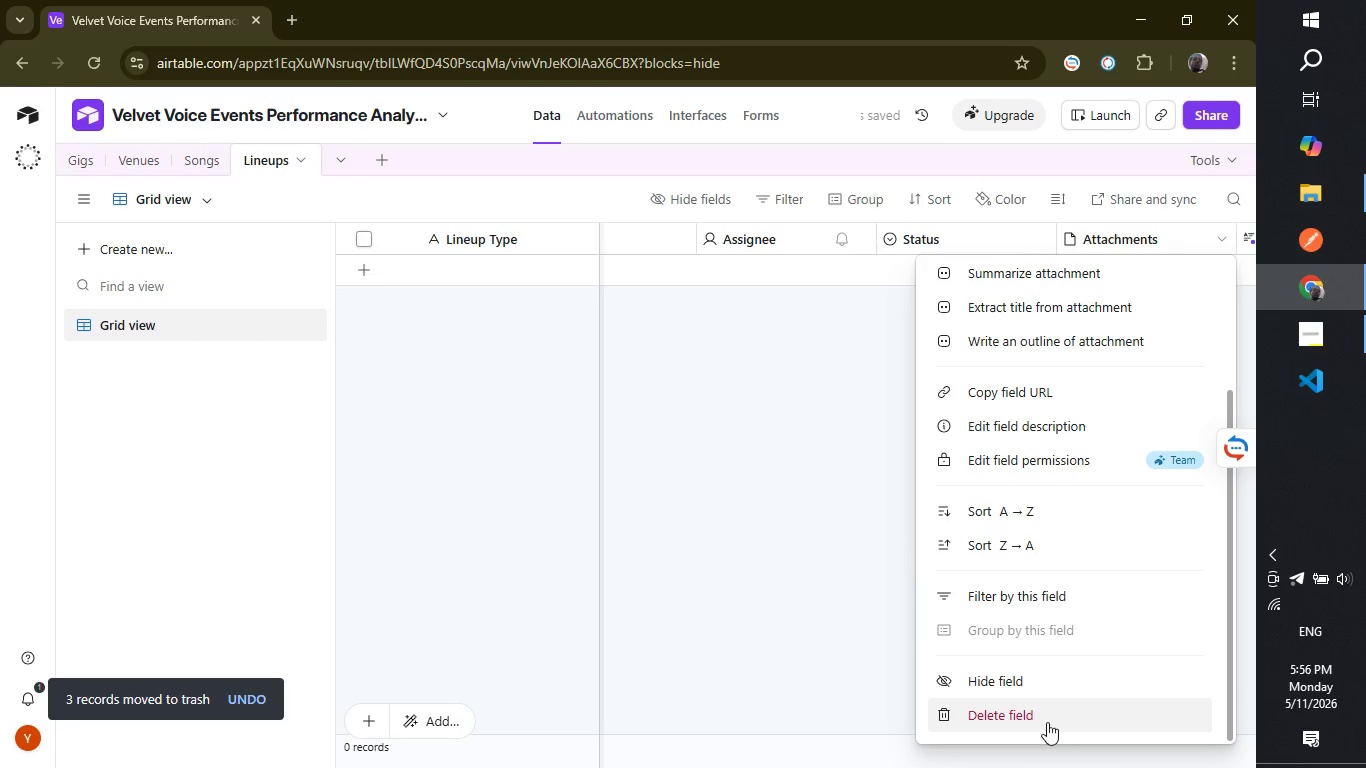 
left_click([1047, 720])
 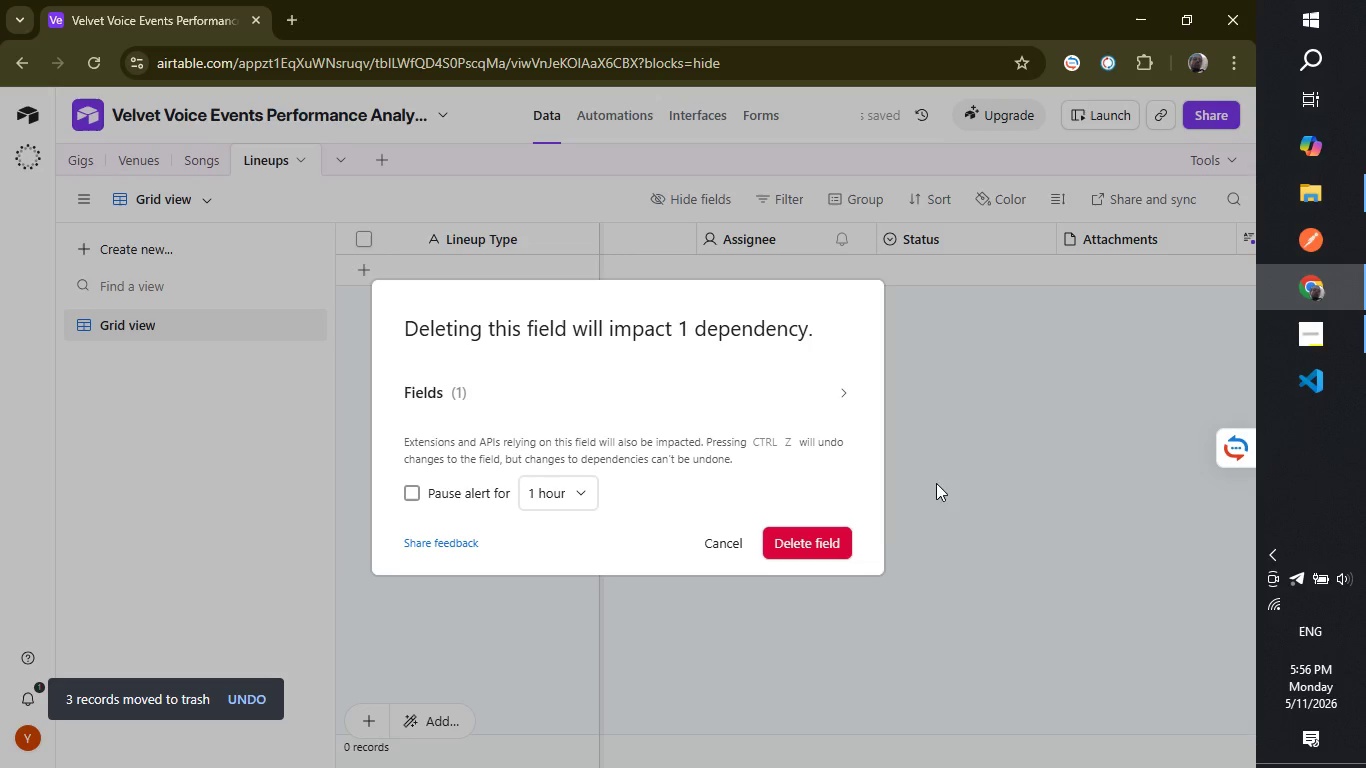 
left_click([808, 534])
 